 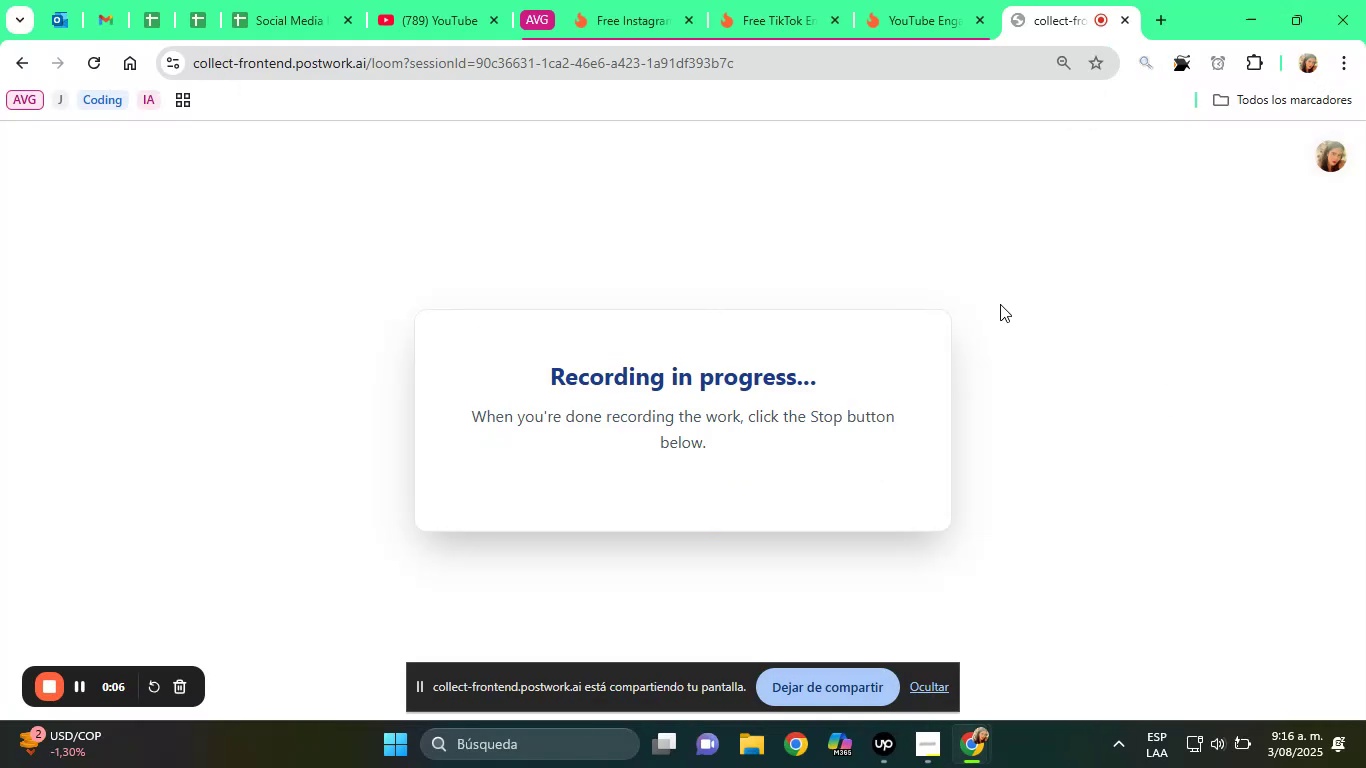 
left_click([455, 0])
 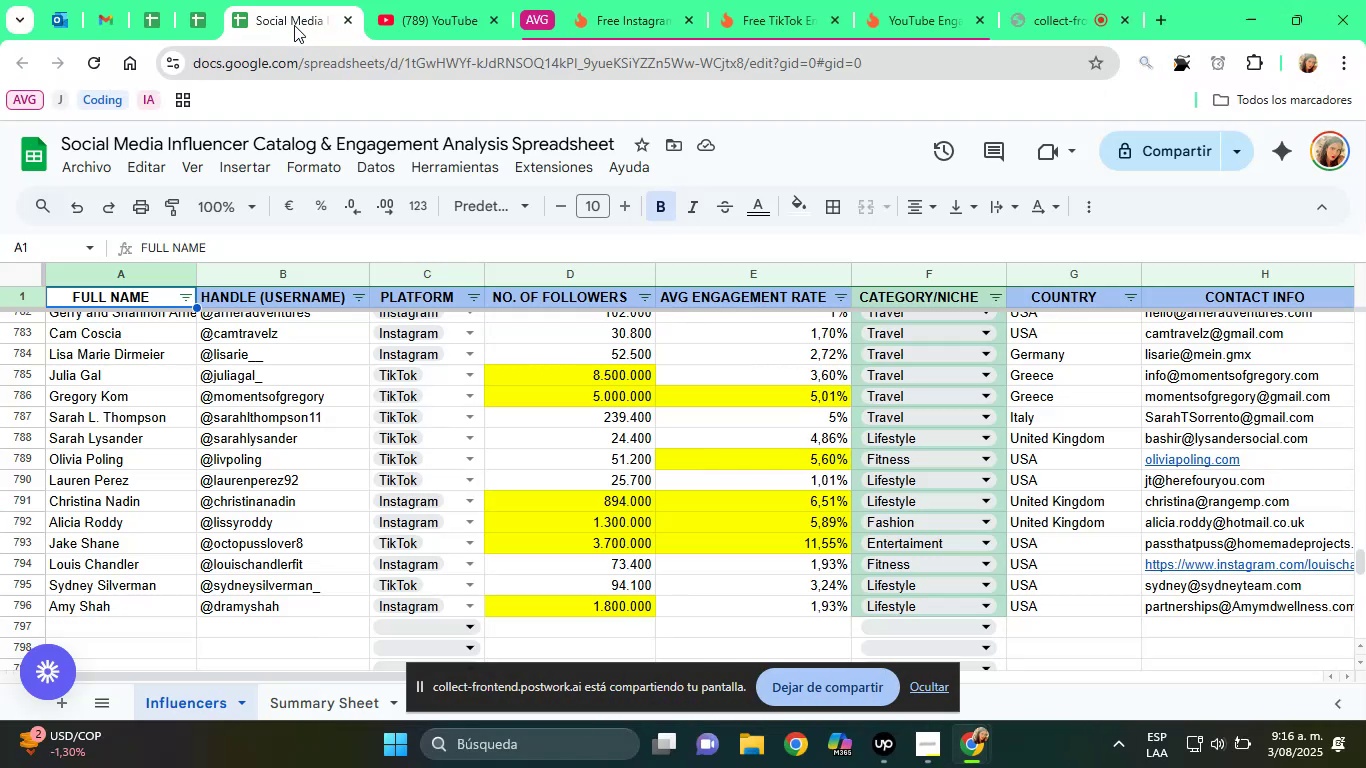 
scroll: coordinate [718, 471], scroll_direction: down, amount: 2.0
 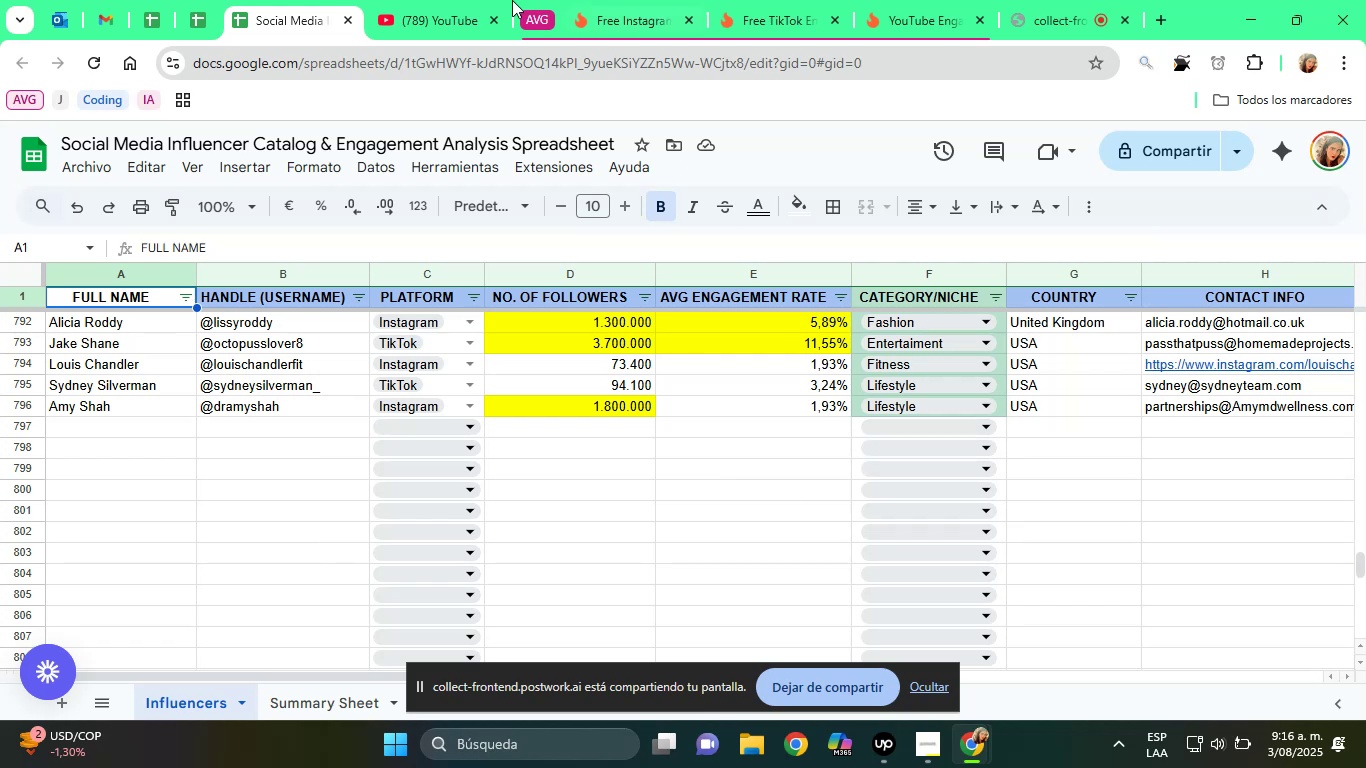 
left_click([494, 0])
 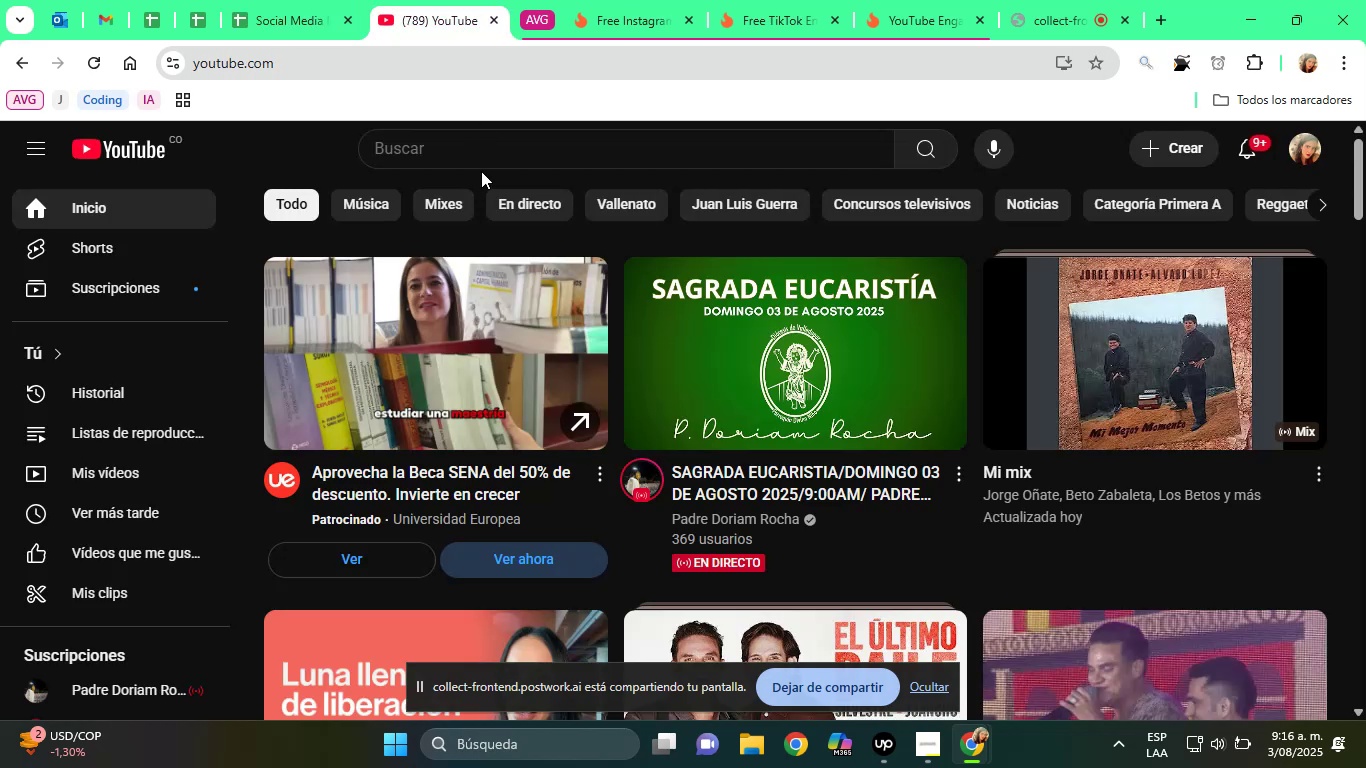 
left_click([470, 142])
 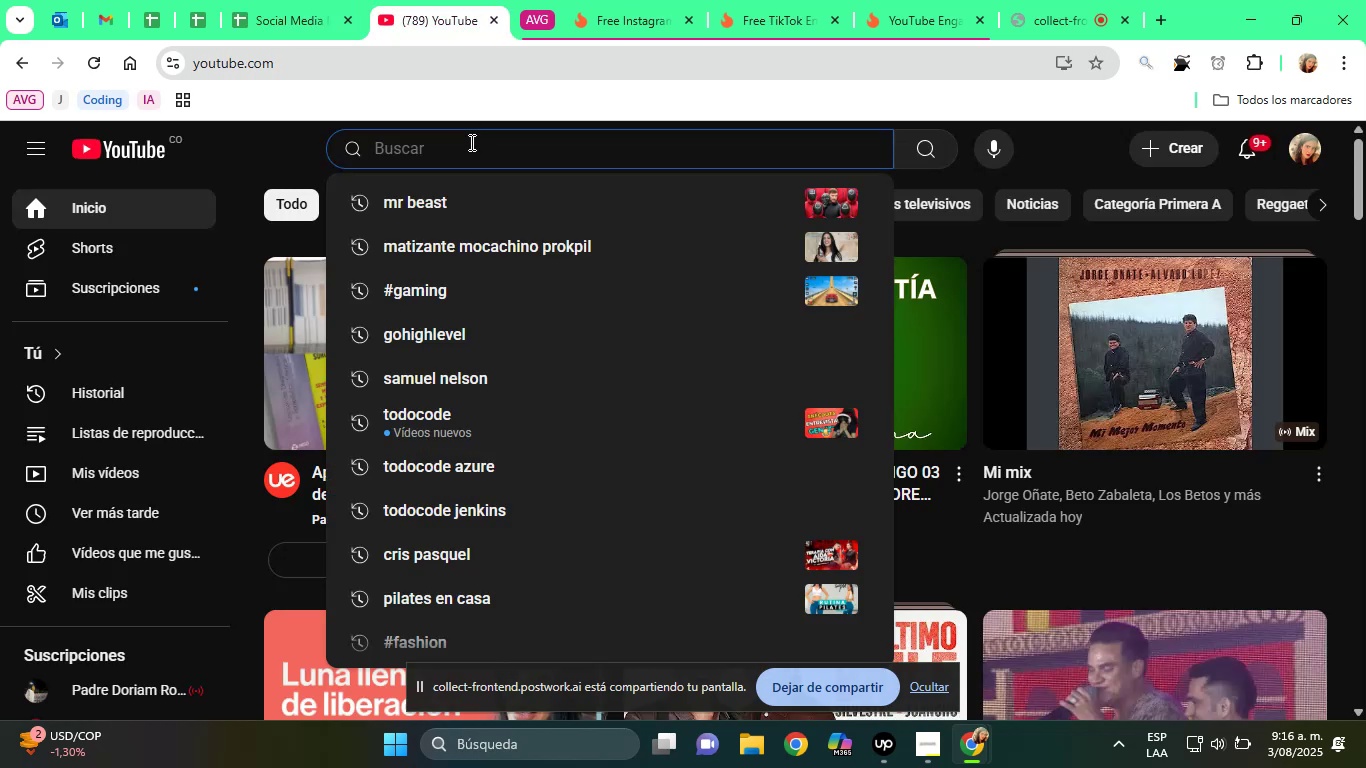 
type(lifes)
 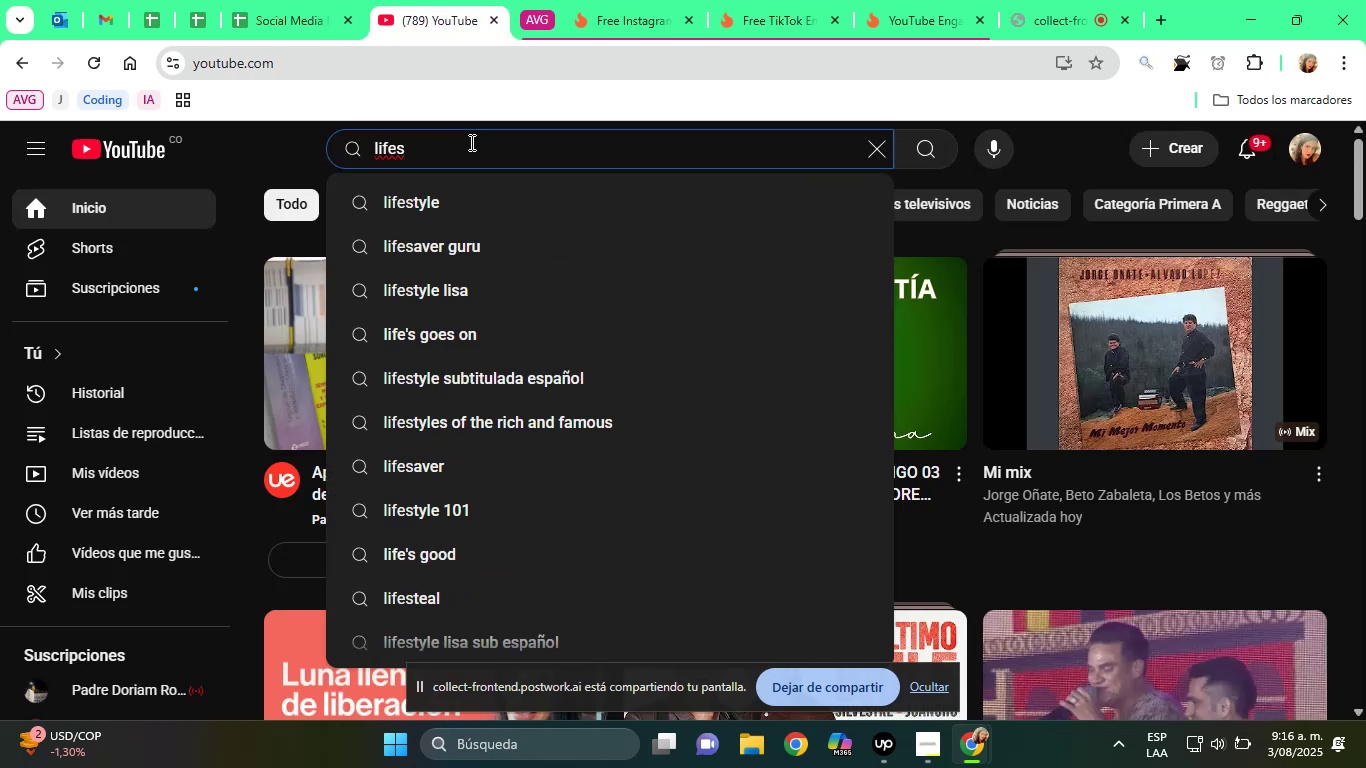 
left_click([410, 209])
 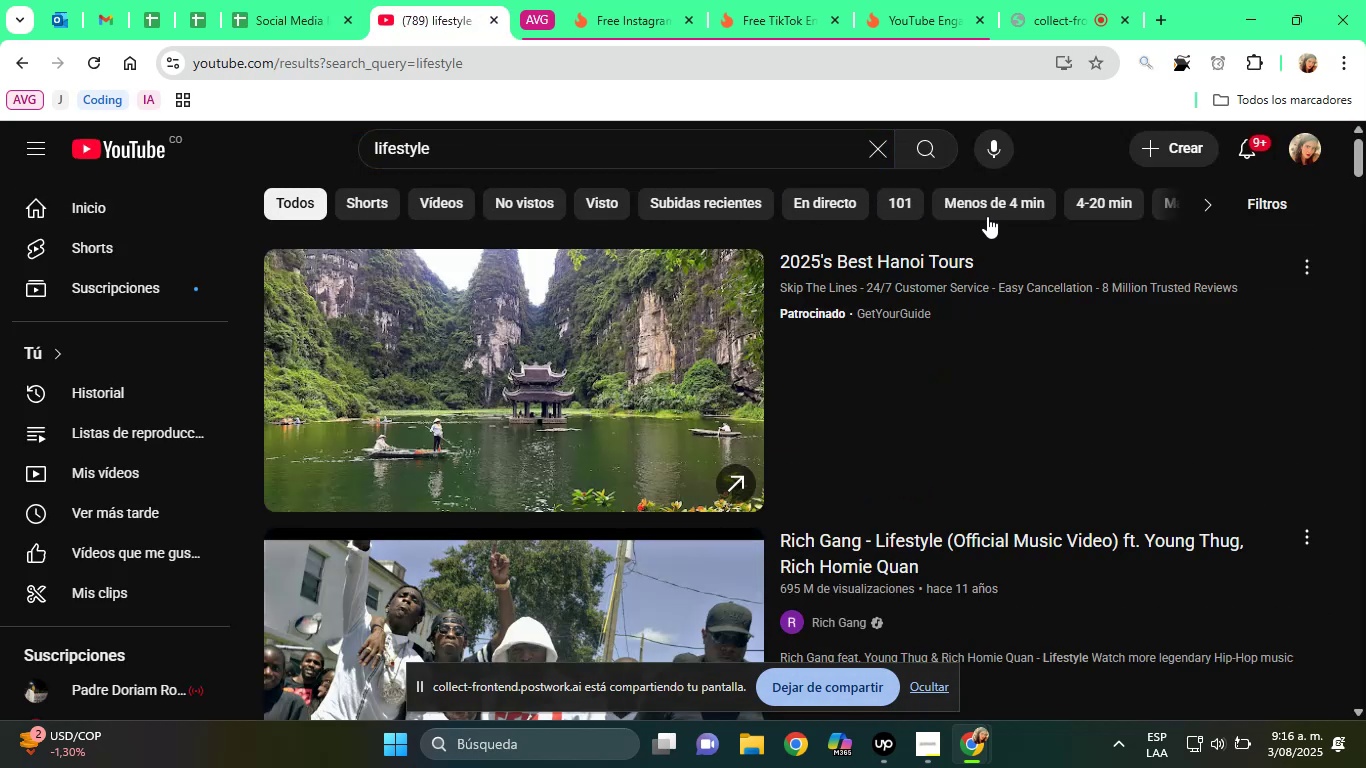 
wait(5.11)
 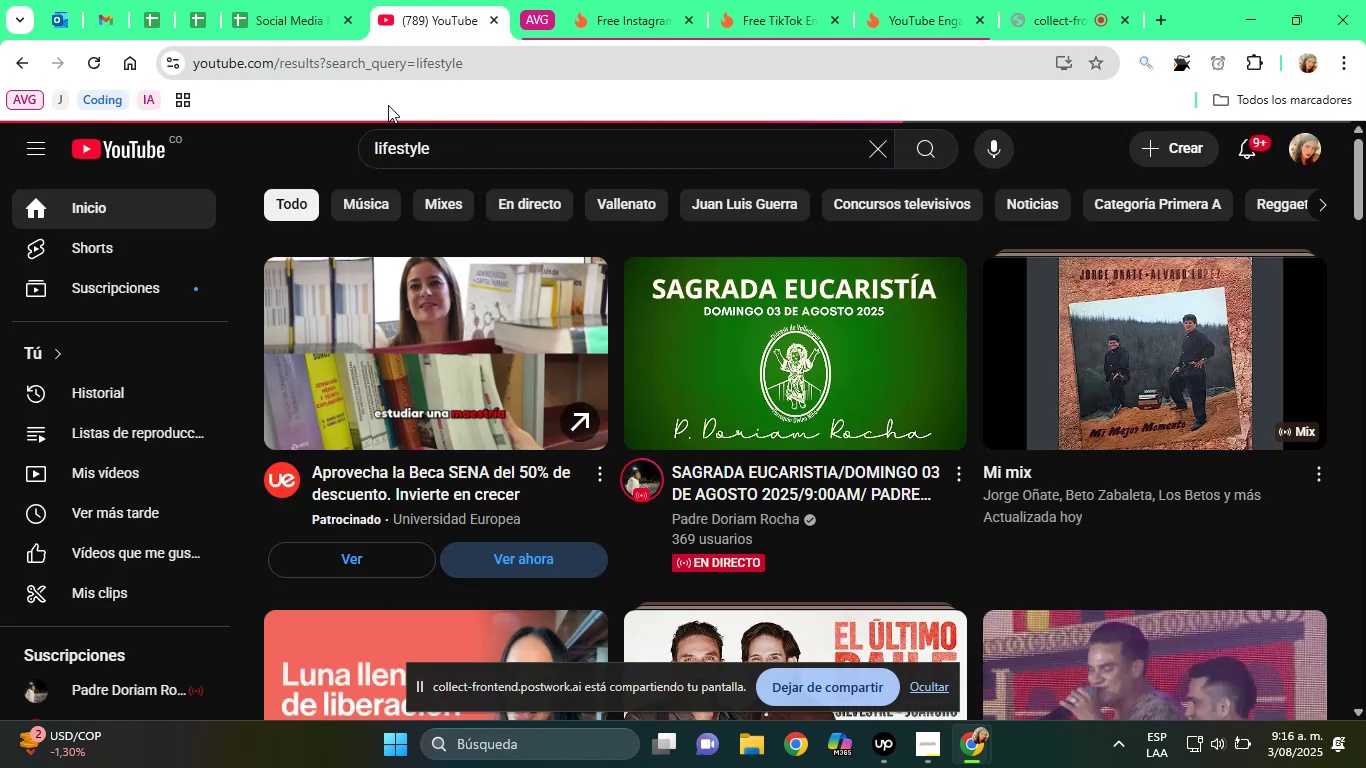 
left_click([1248, 210])
 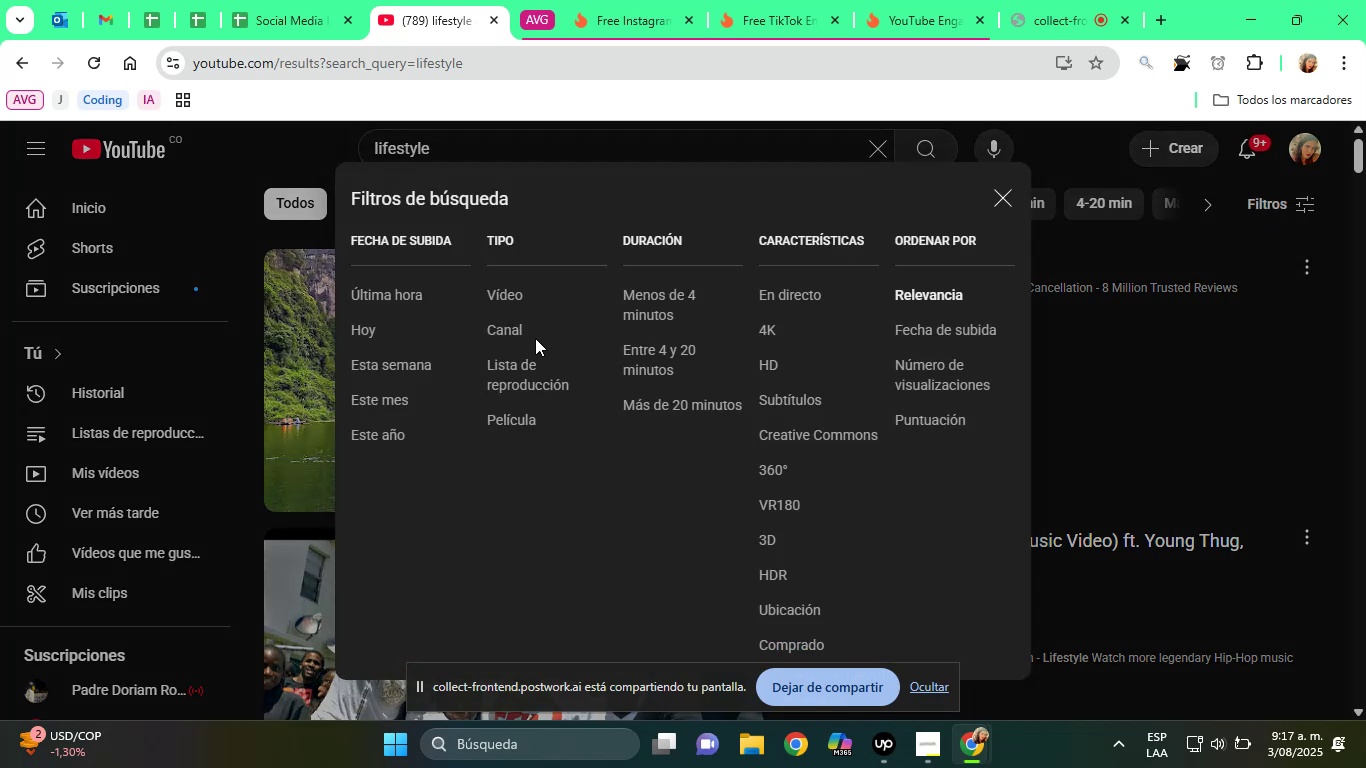 
left_click([518, 330])
 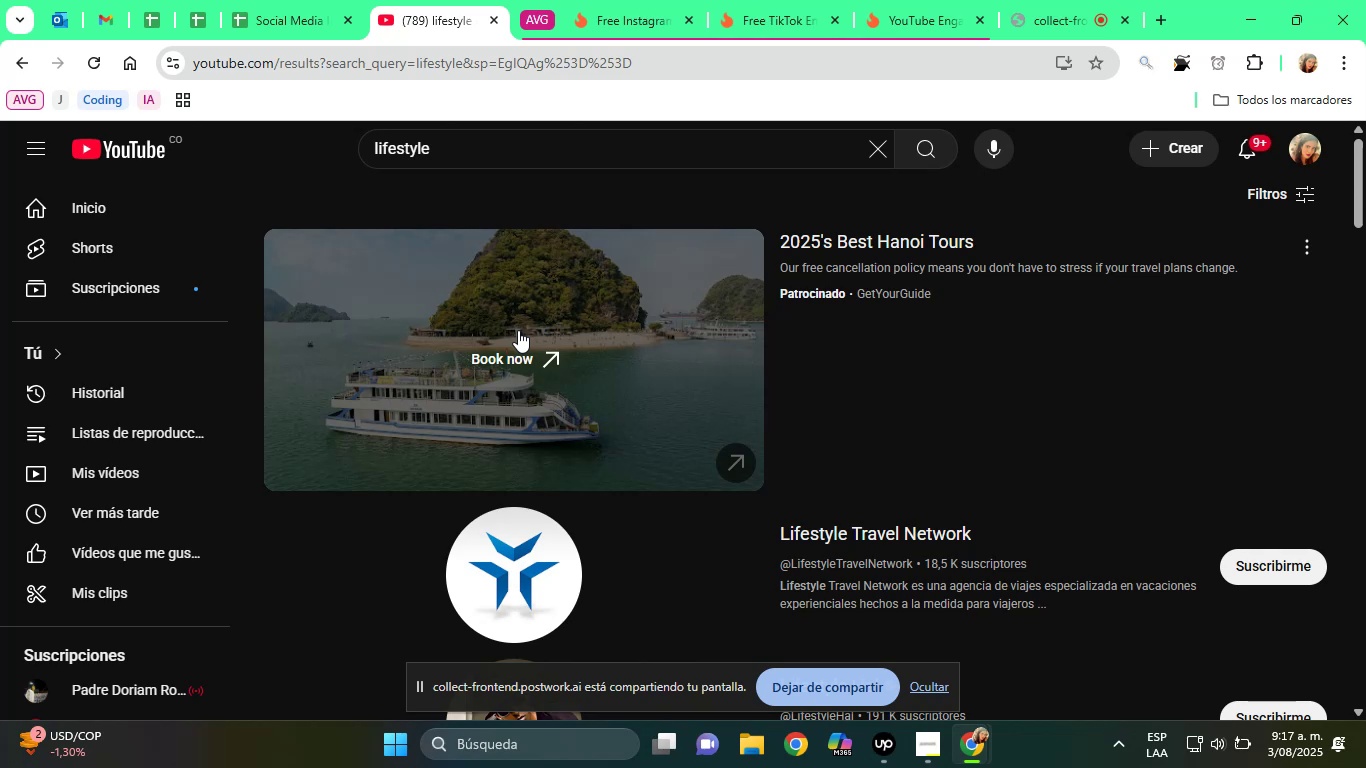 
wait(42.45)
 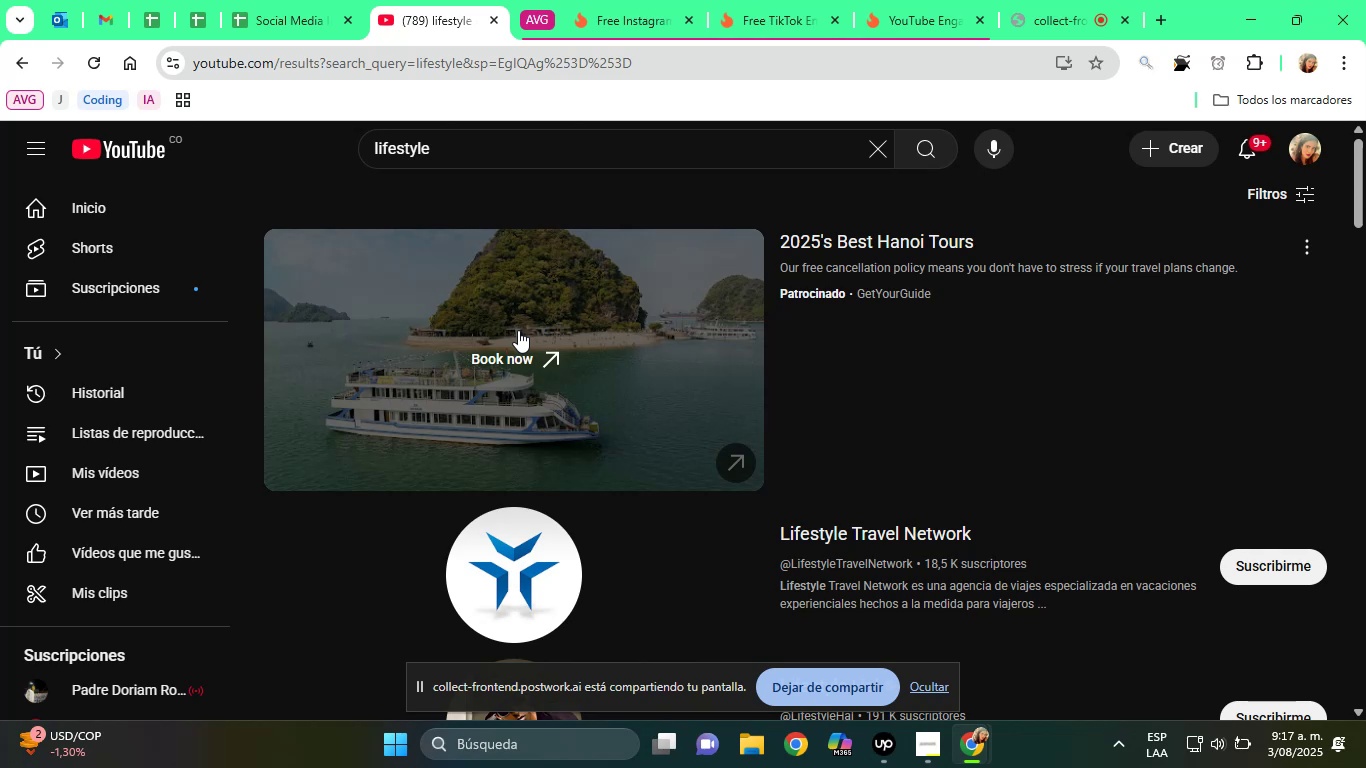 
scroll: coordinate [922, 530], scroll_direction: down, amount: 2.0
 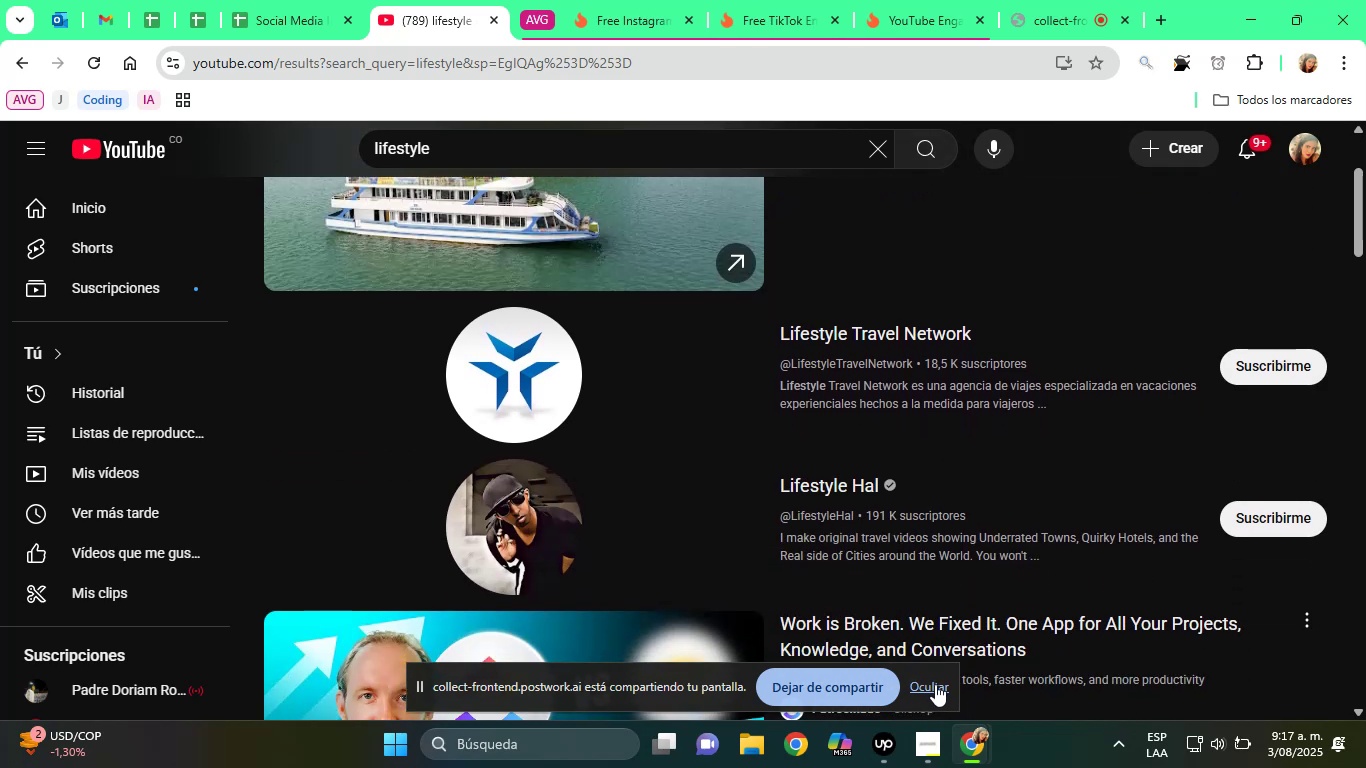 
left_click([936, 687])
 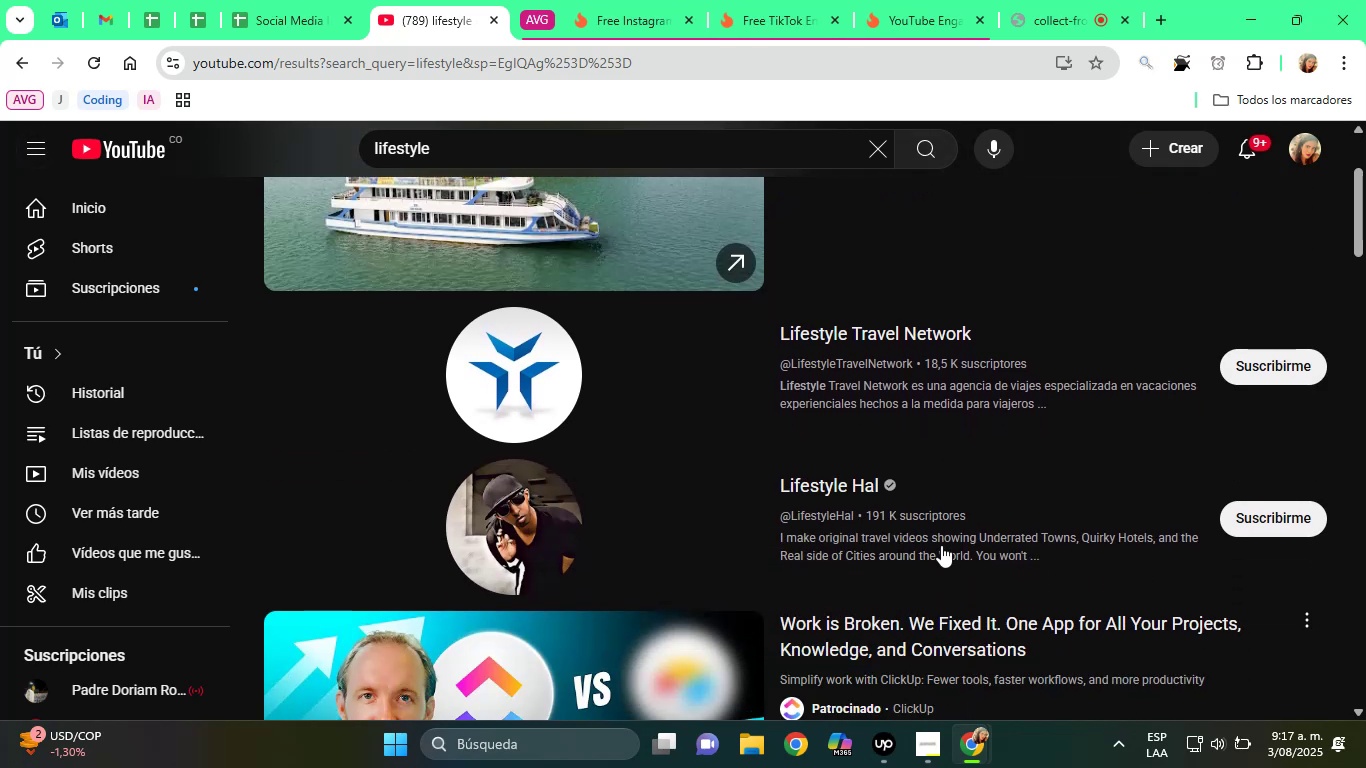 
scroll: coordinate [941, 542], scroll_direction: down, amount: 1.0
 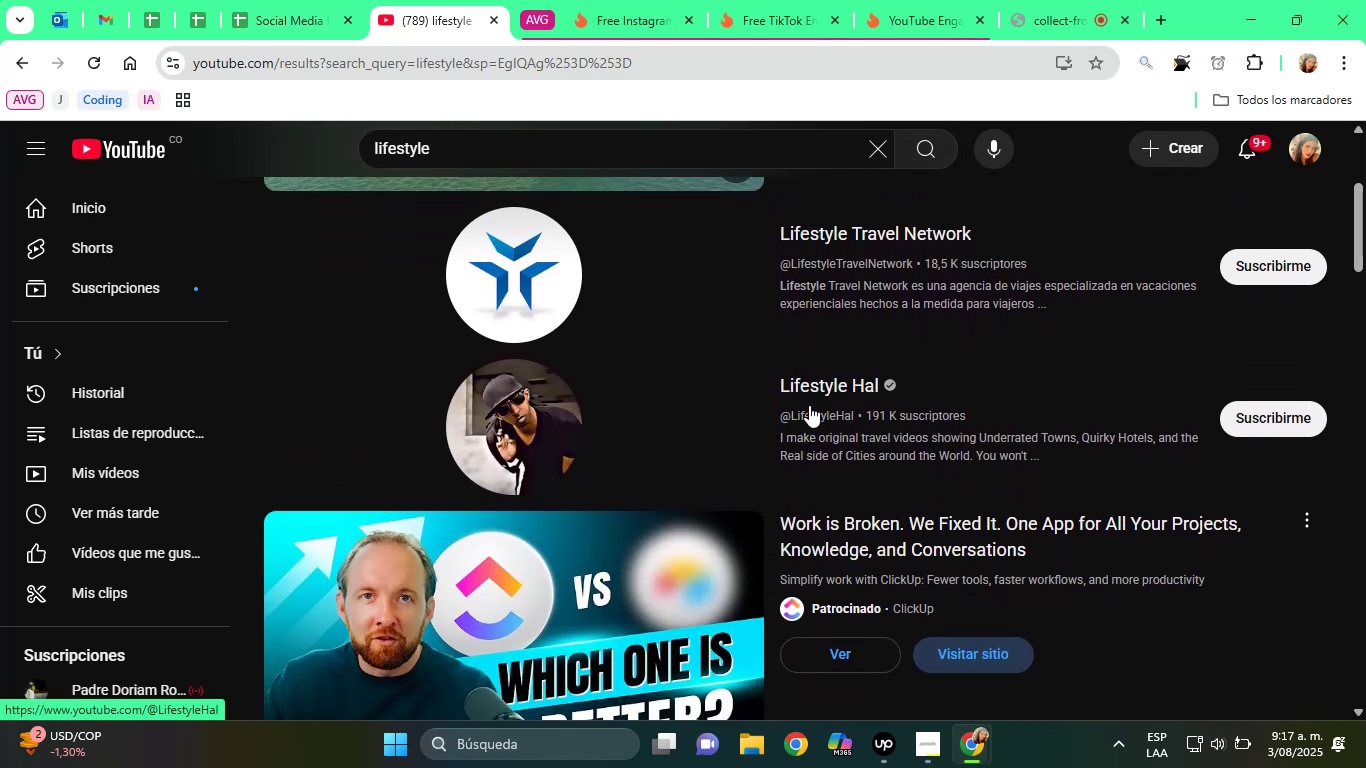 
right_click([809, 384])
 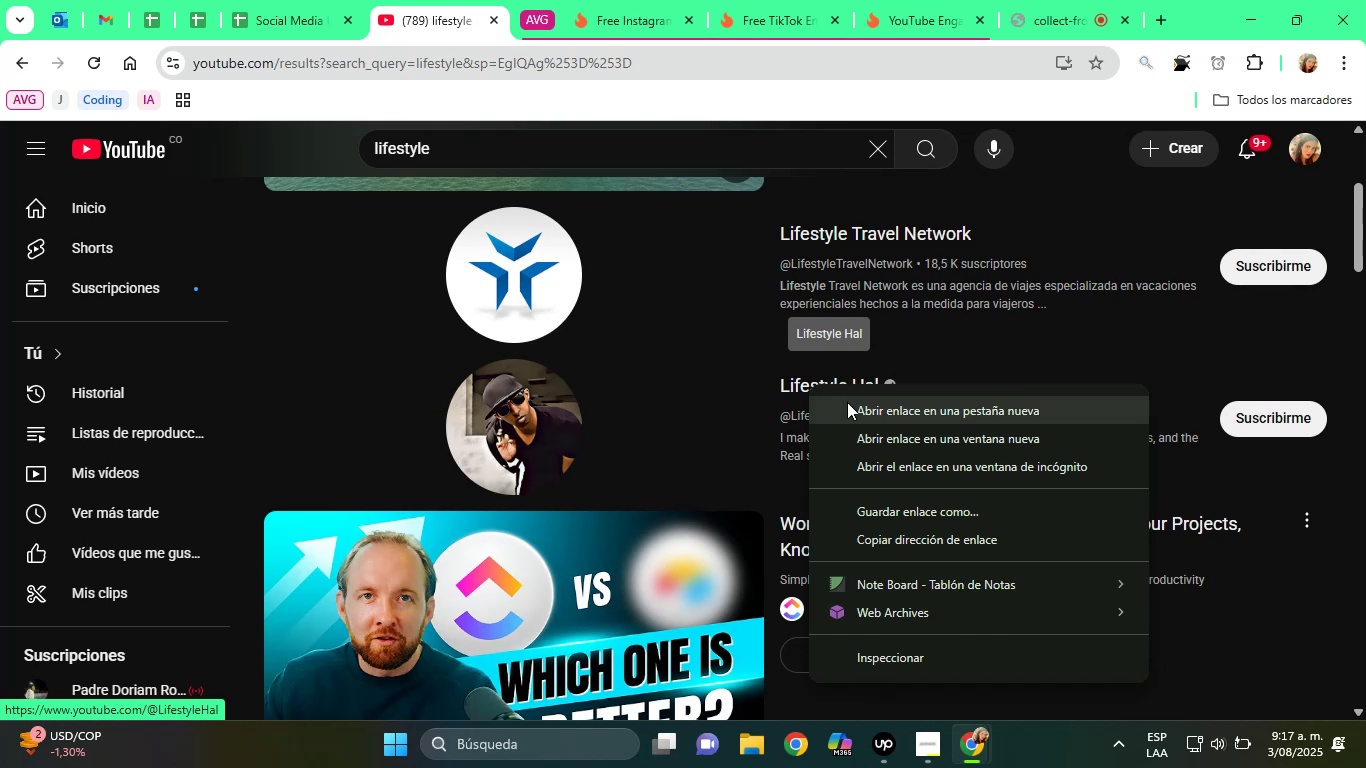 
left_click([847, 402])
 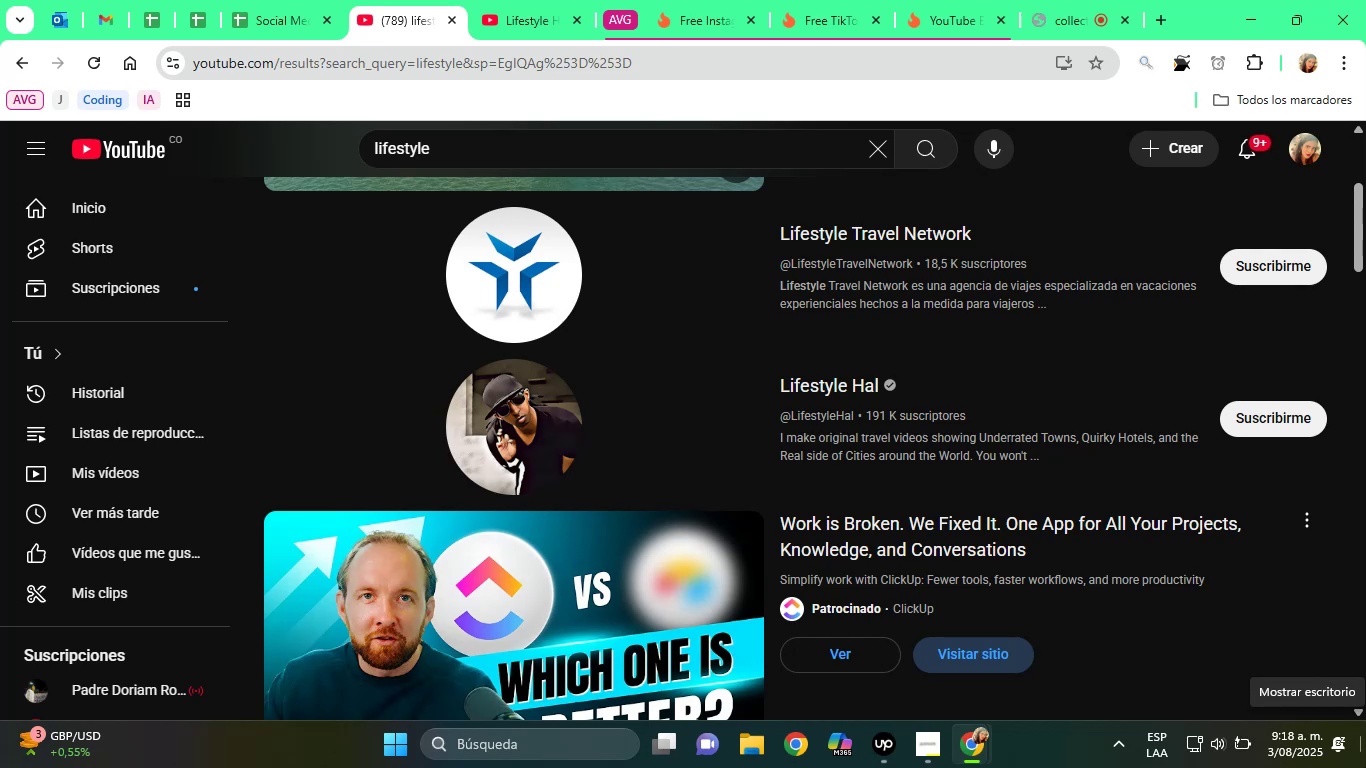 
wait(63.7)
 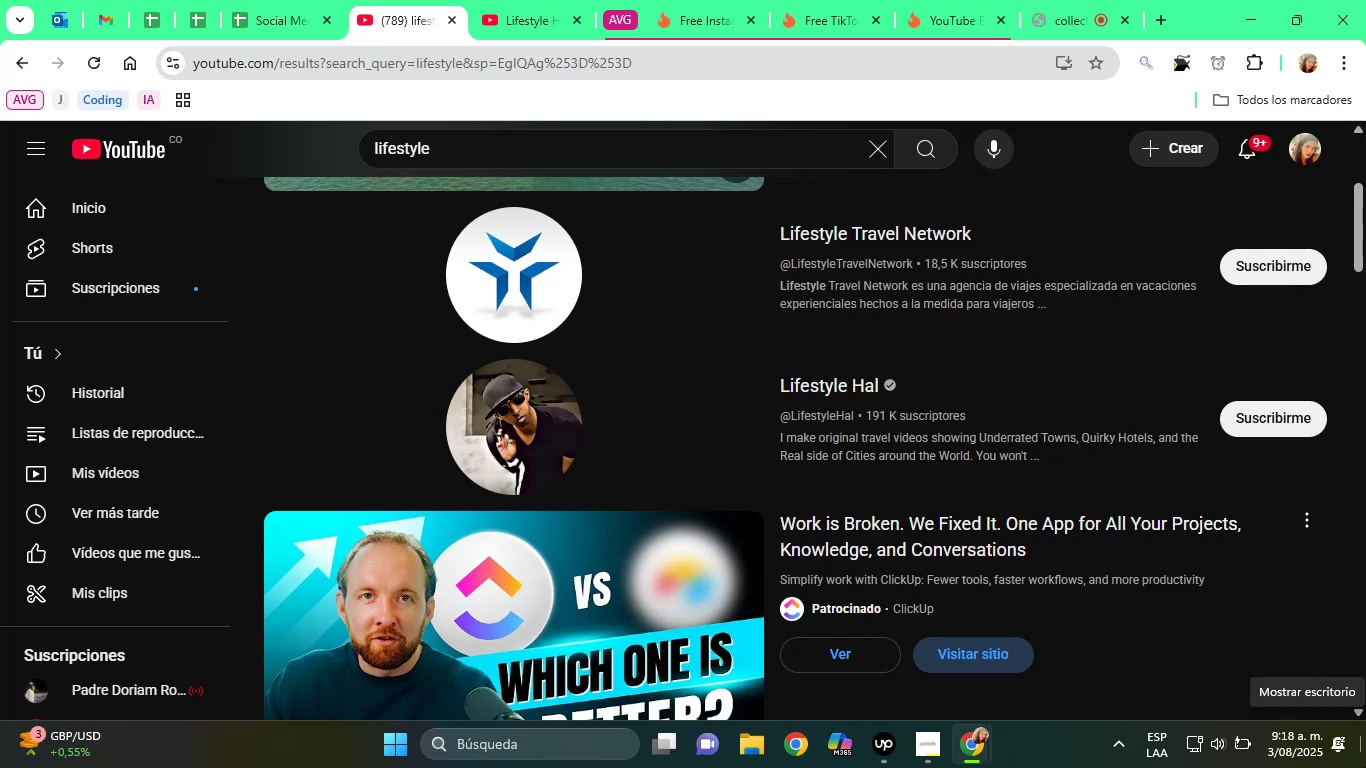 
scroll: coordinate [879, 349], scroll_direction: down, amount: 13.0
 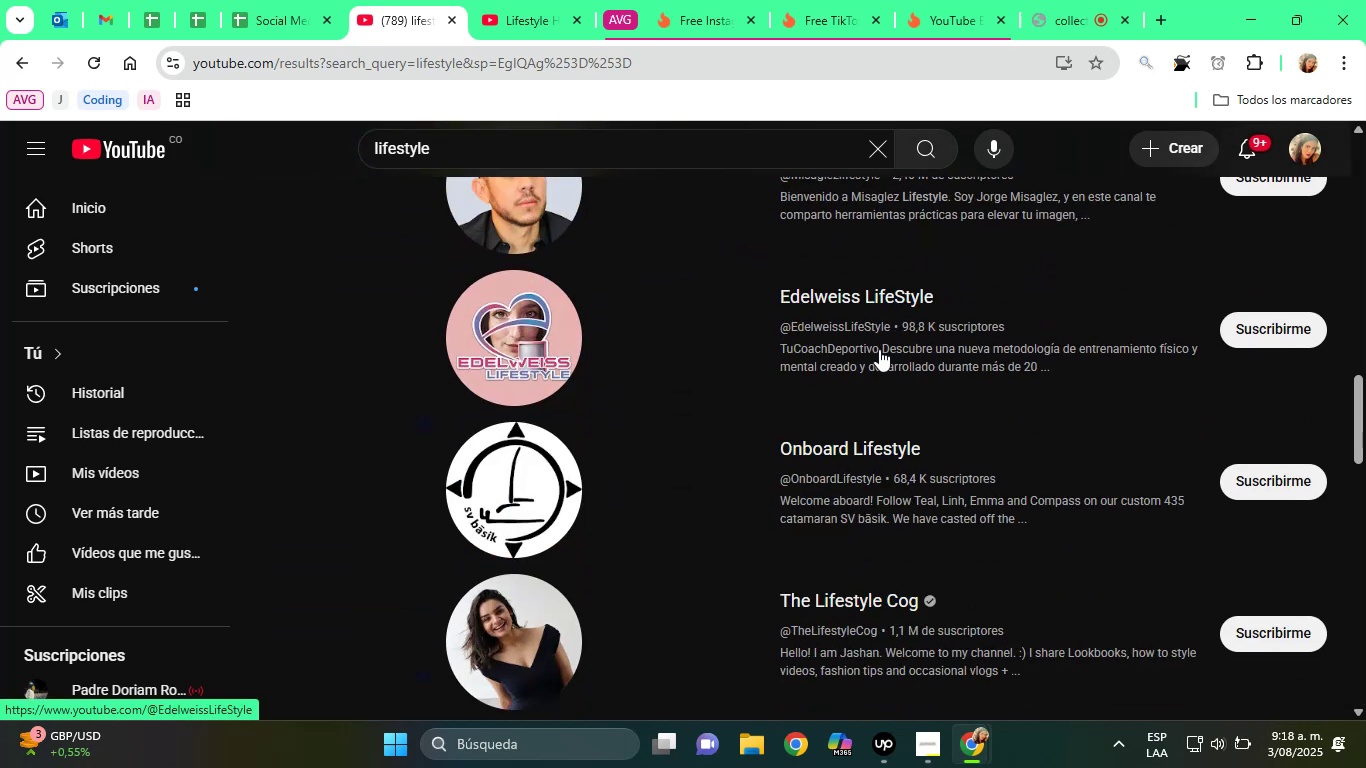 
scroll: coordinate [879, 349], scroll_direction: up, amount: 5.0
 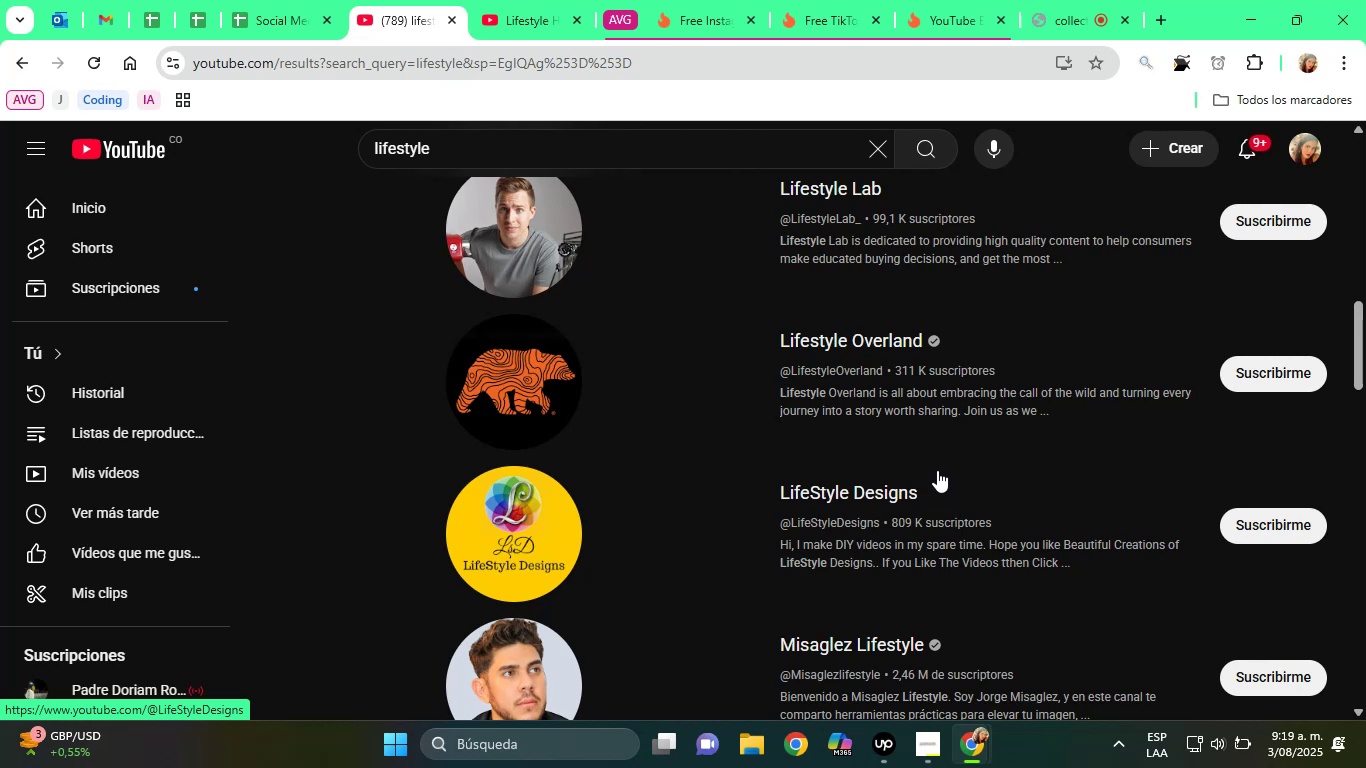 
wait(5.21)
 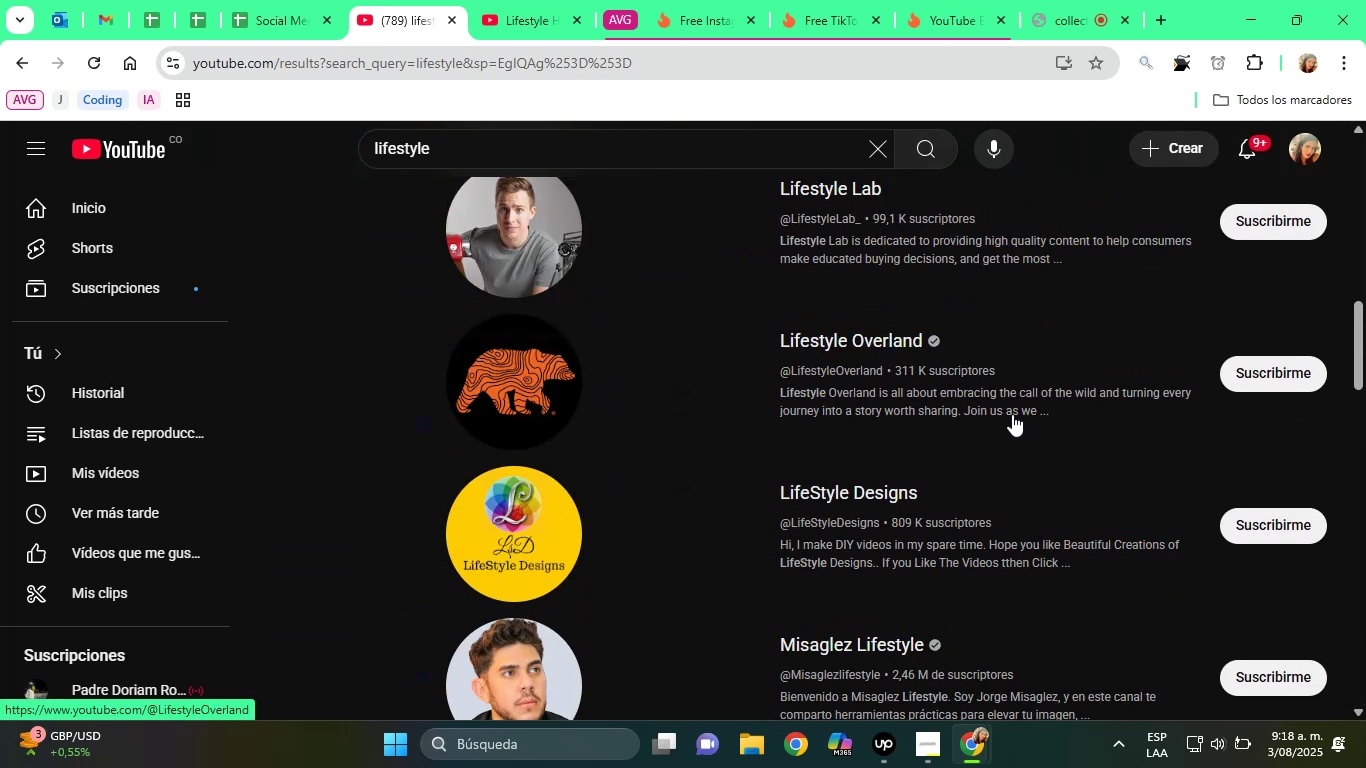 
scroll: coordinate [924, 408], scroll_direction: up, amount: 1.0
 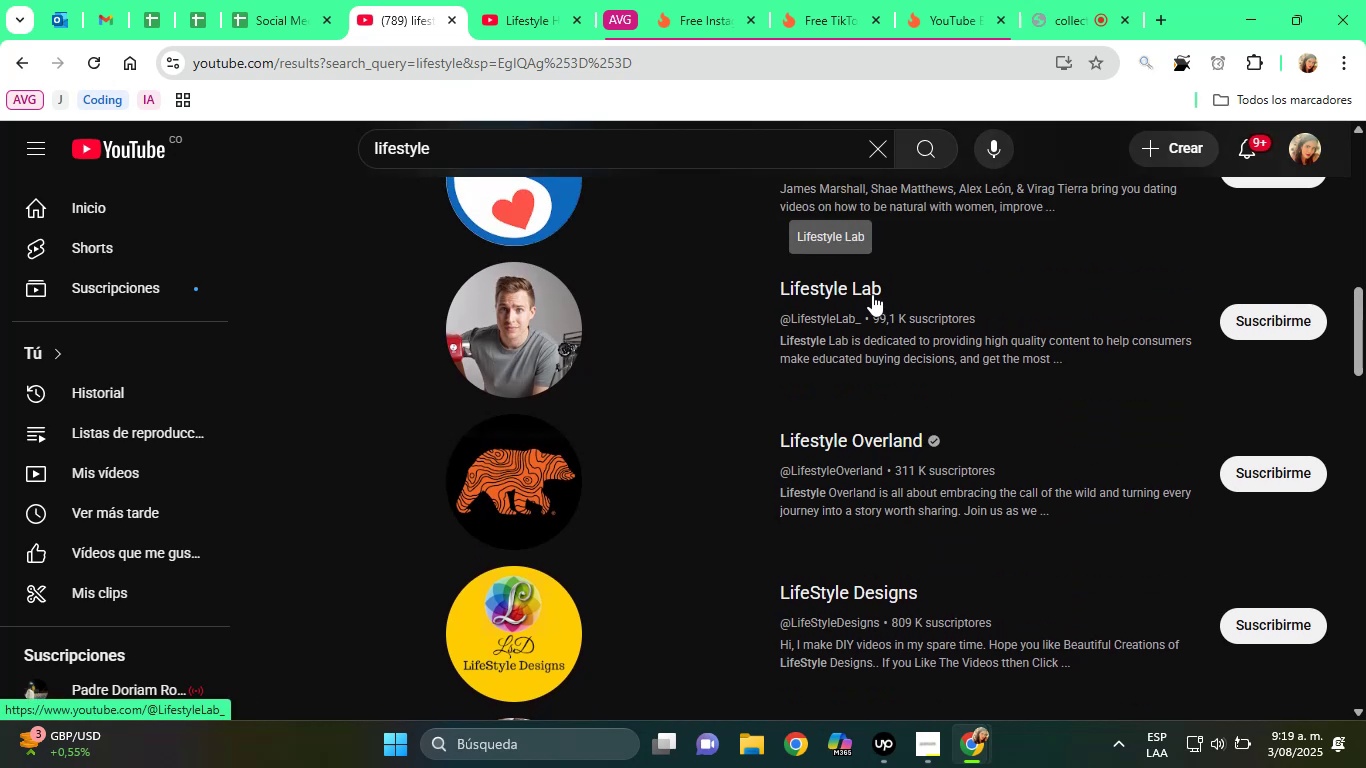 
wait(5.73)
 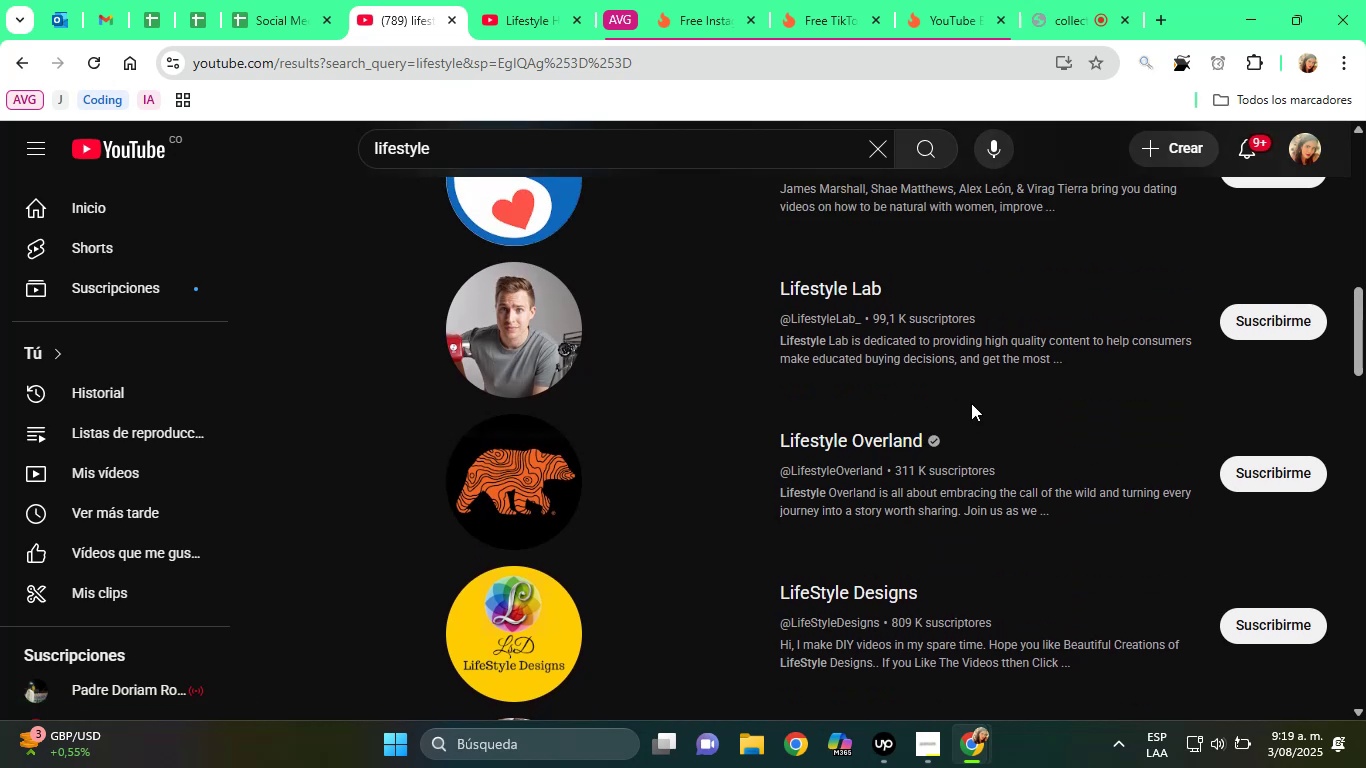 
right_click([863, 291])
 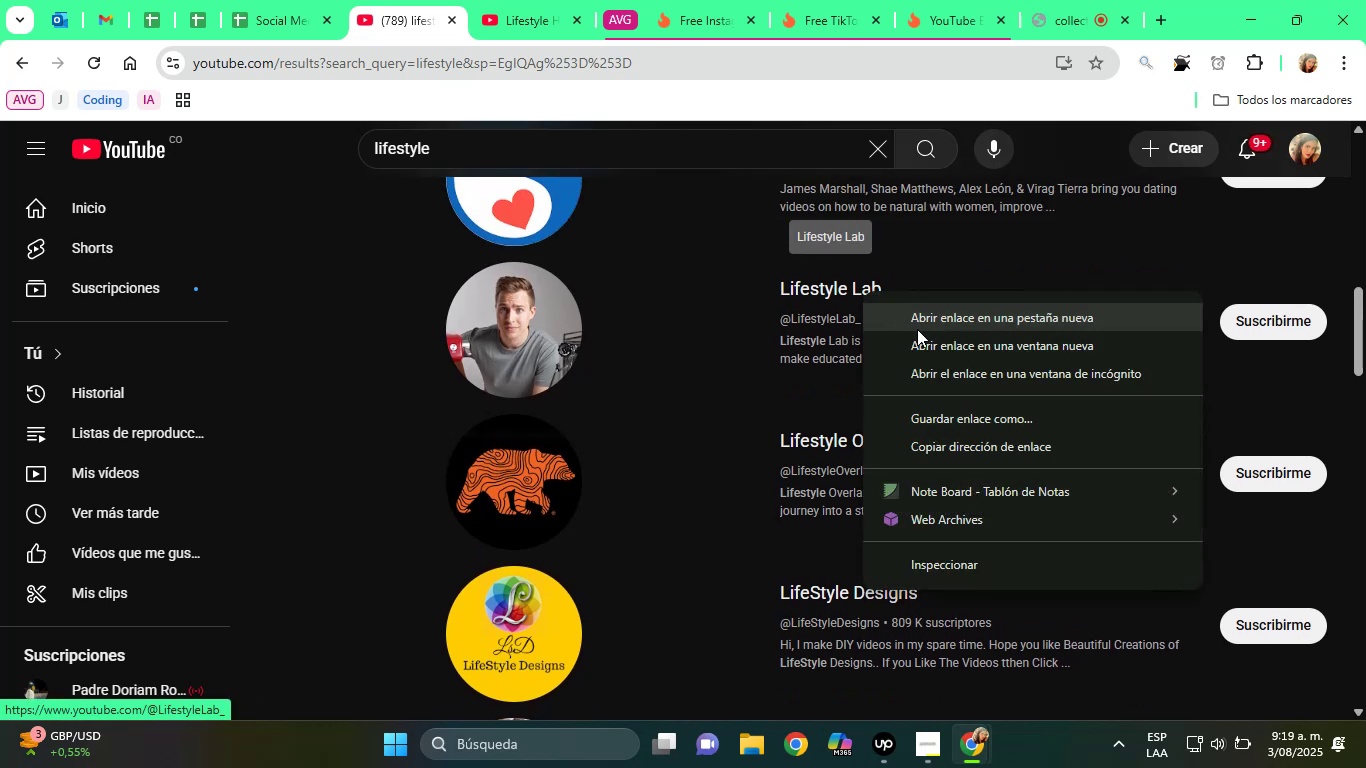 
left_click([917, 329])
 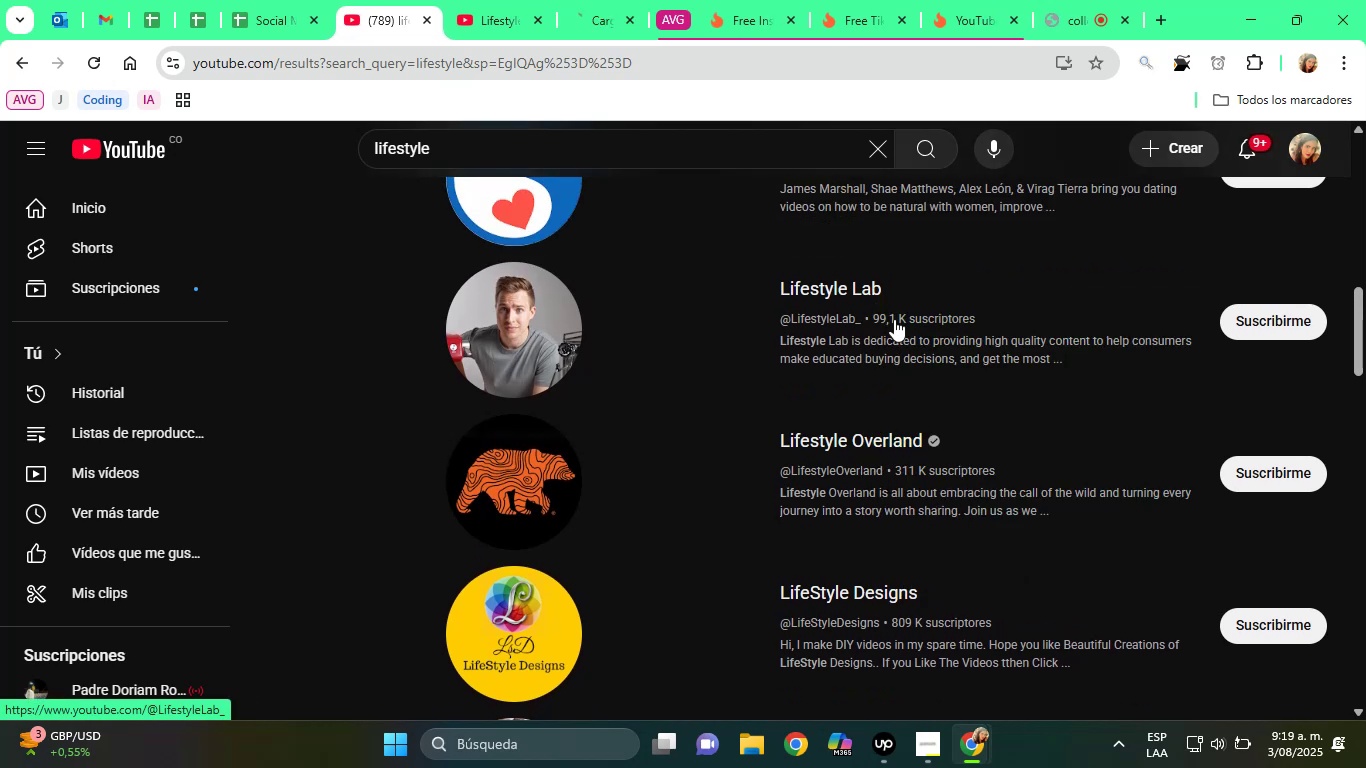 
scroll: coordinate [890, 316], scroll_direction: up, amount: 2.0
 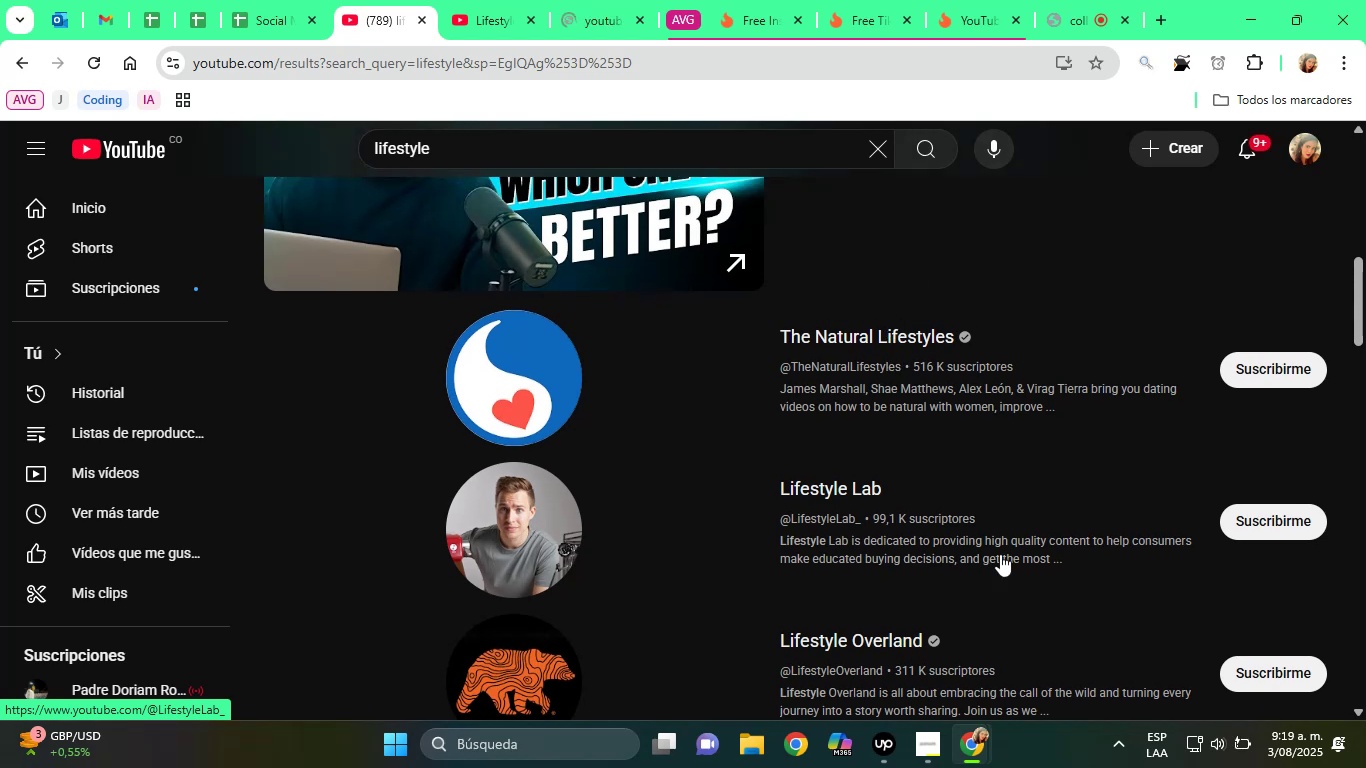 
scroll: coordinate [1005, 560], scroll_direction: down, amount: 2.0
 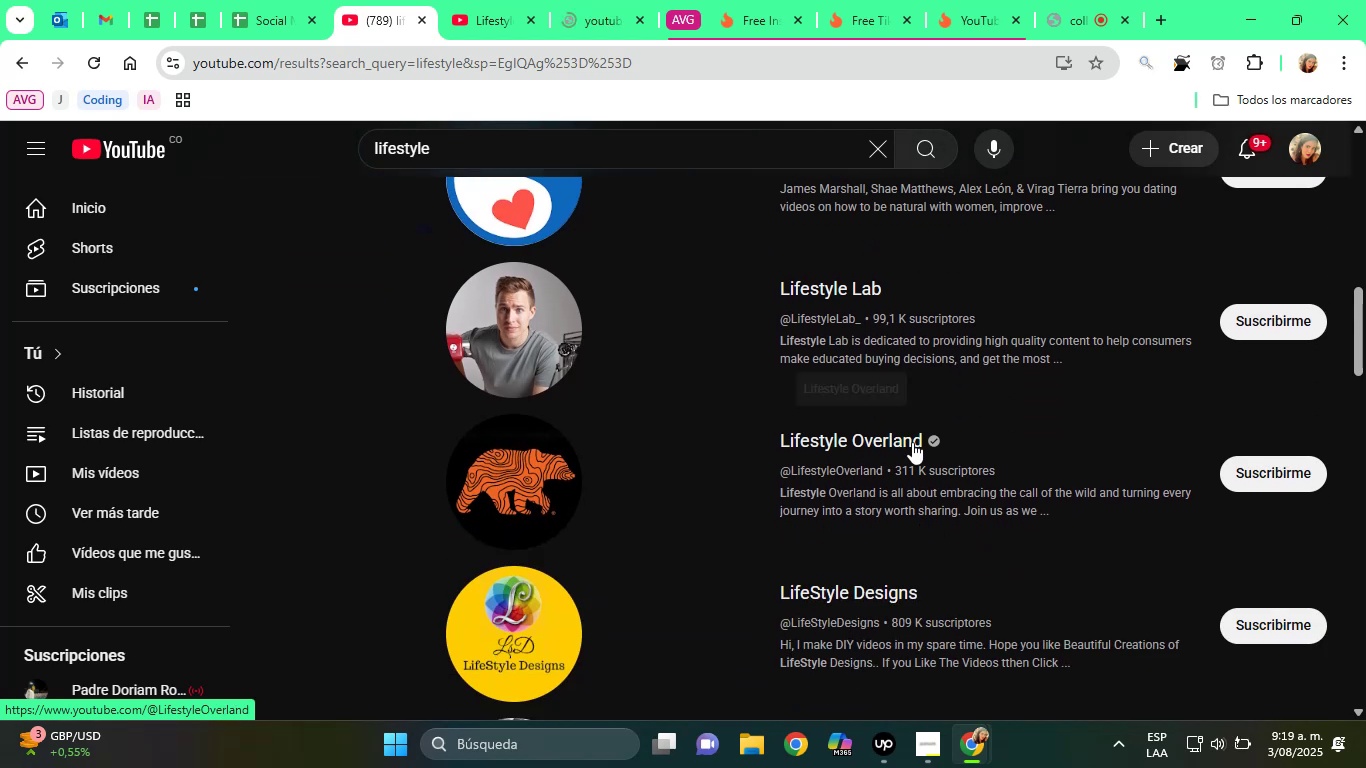 
right_click([912, 442])
 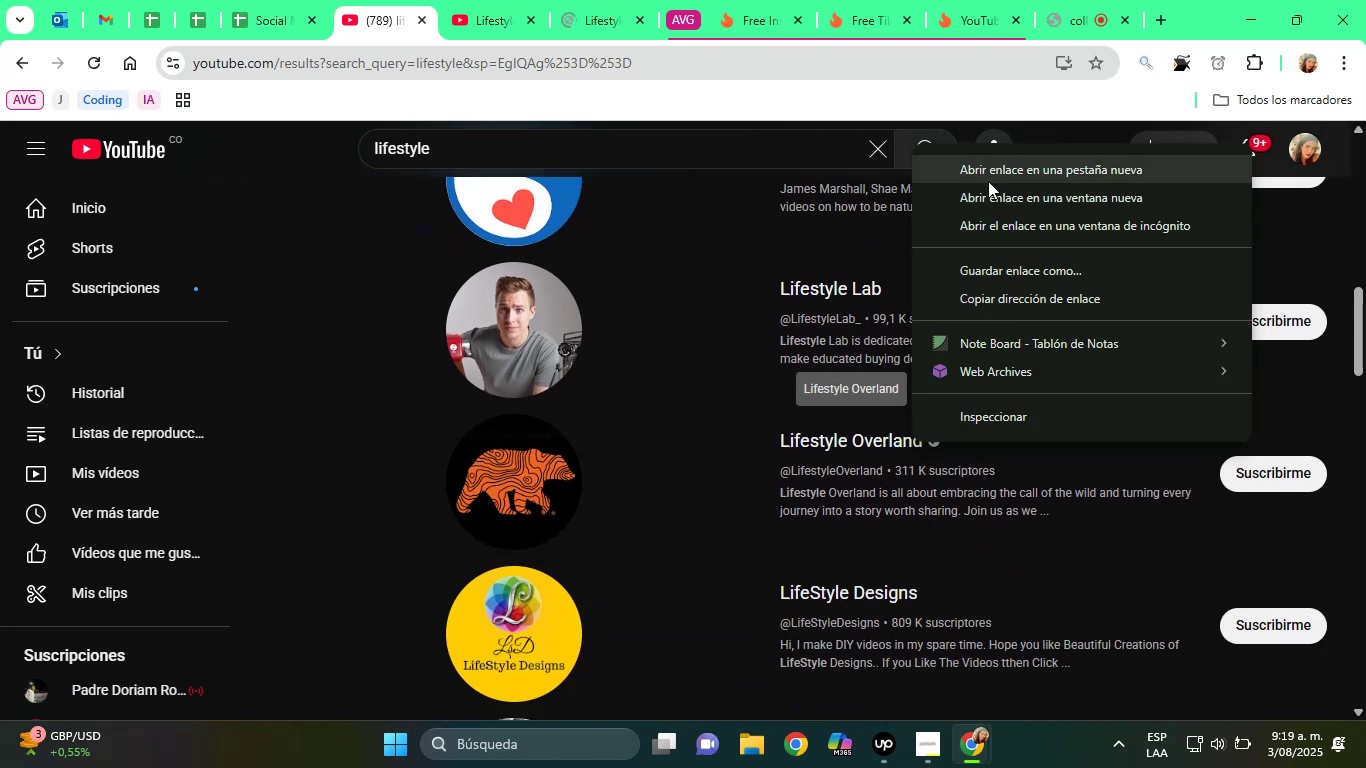 
left_click([988, 181])
 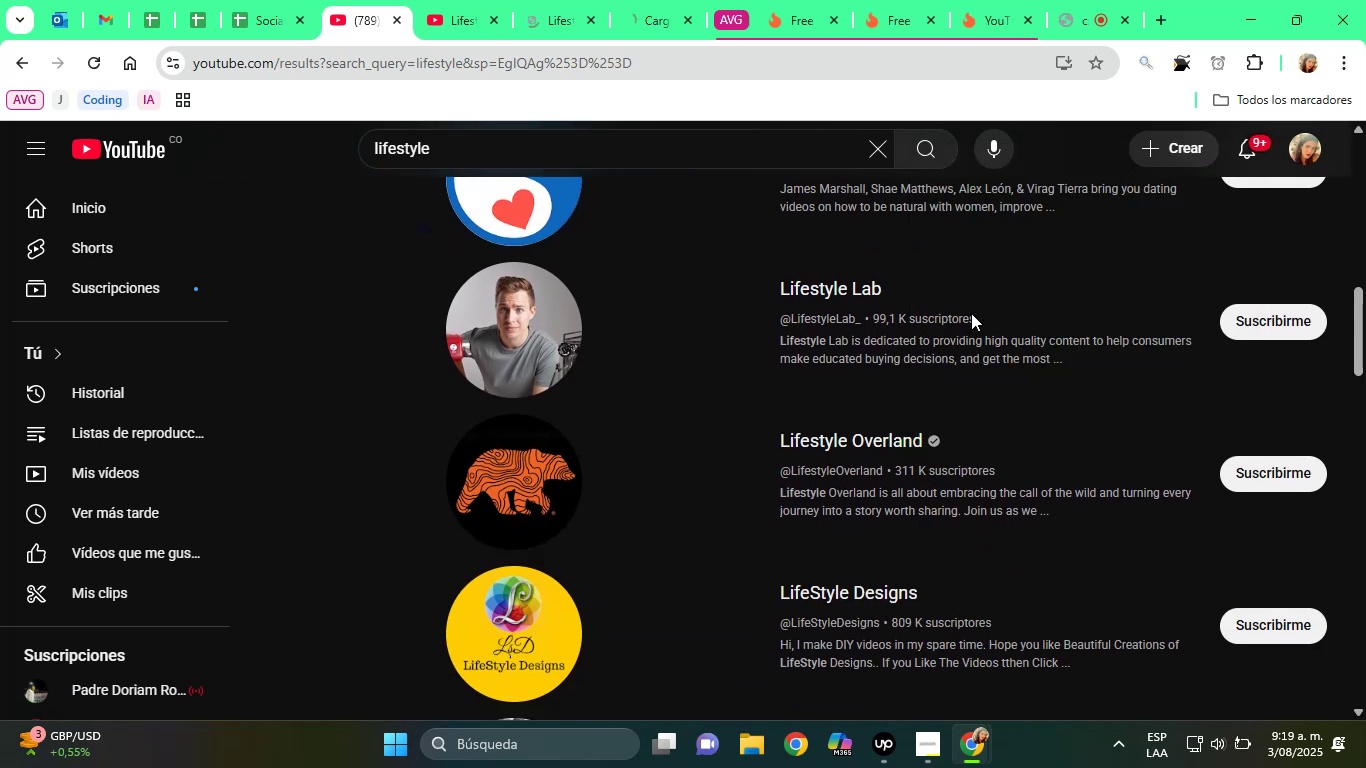 
scroll: coordinate [951, 402], scroll_direction: down, amount: 4.0
 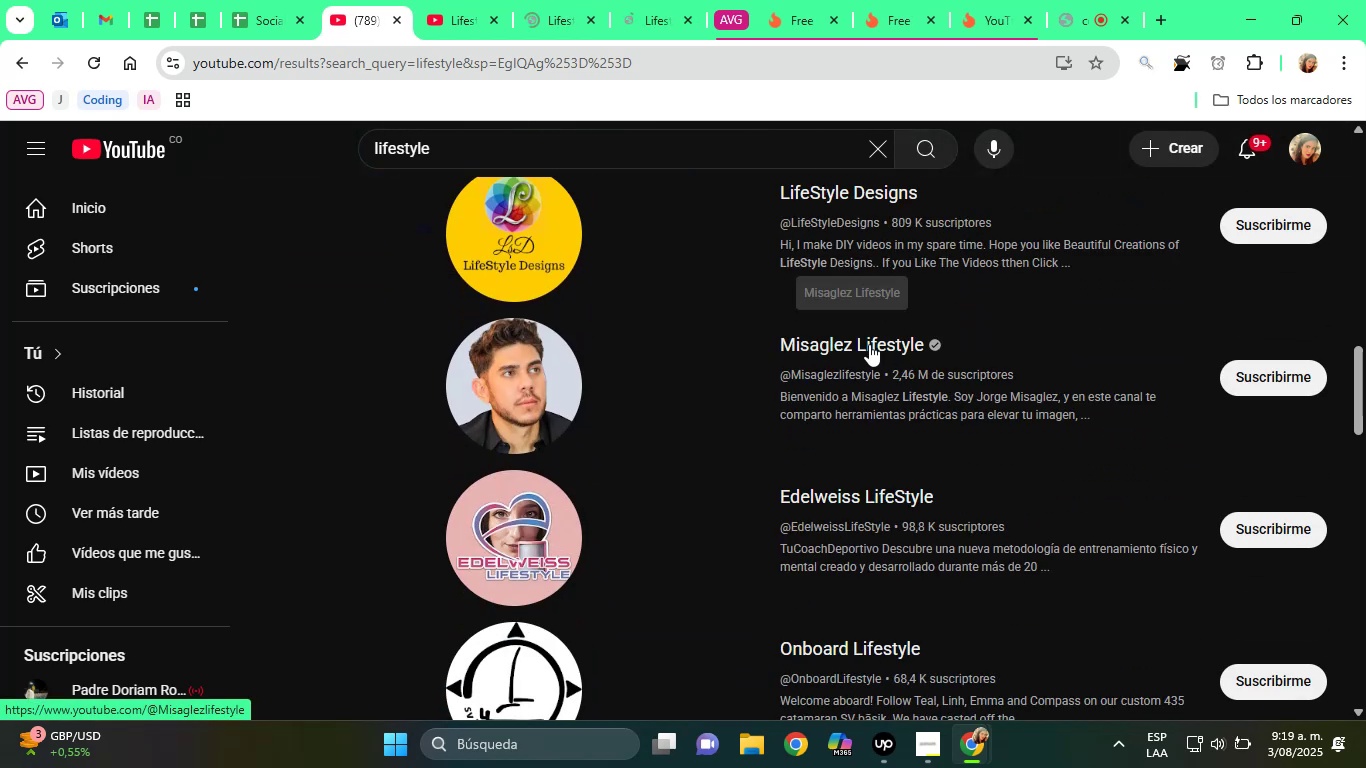 
right_click([852, 340])
 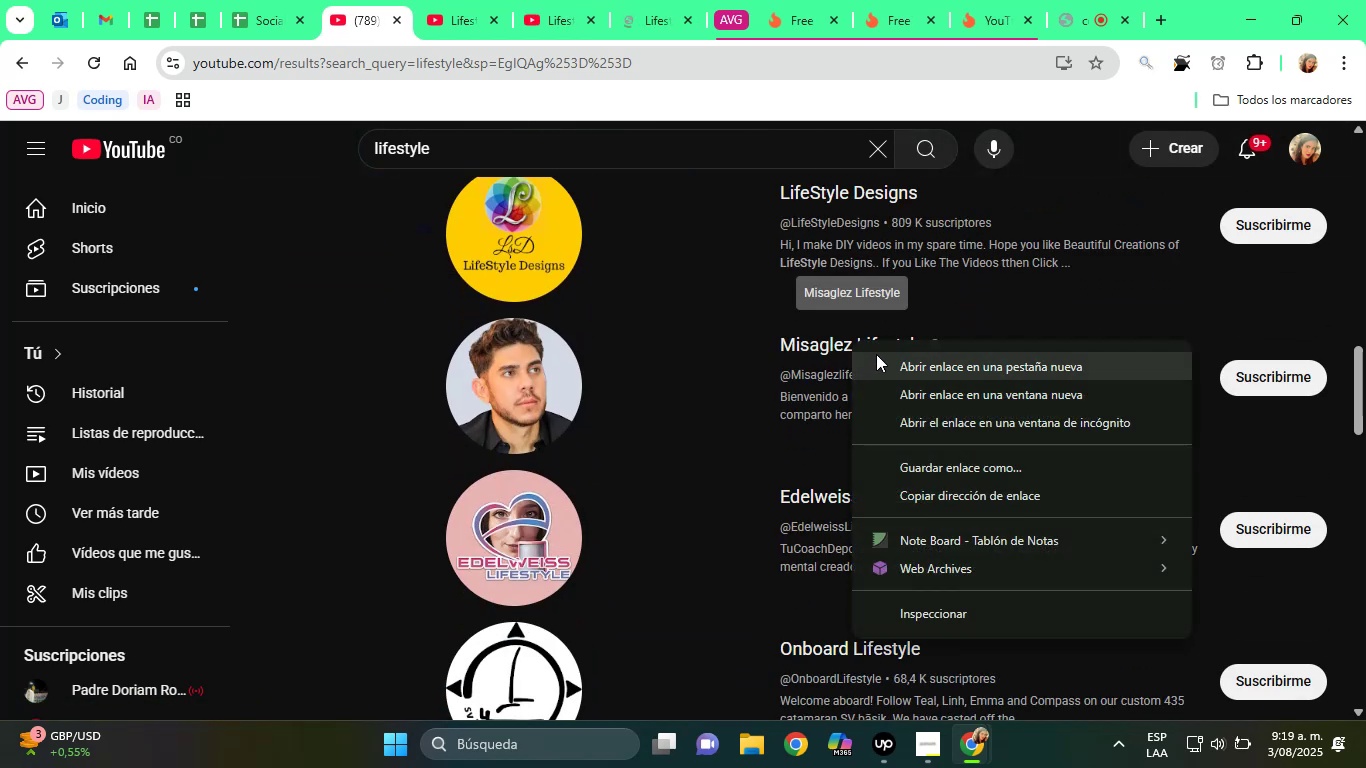 
left_click([885, 360])
 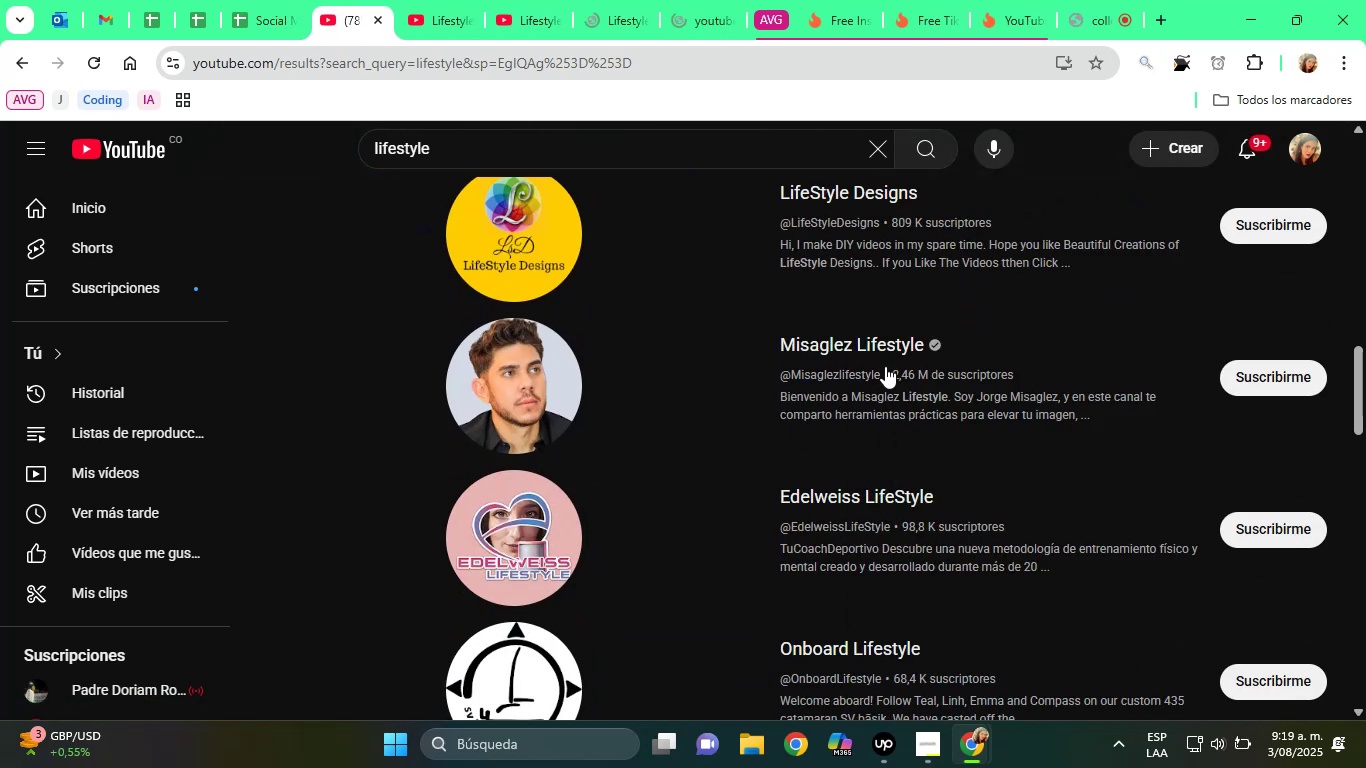 
scroll: coordinate [885, 366], scroll_direction: down, amount: 1.0
 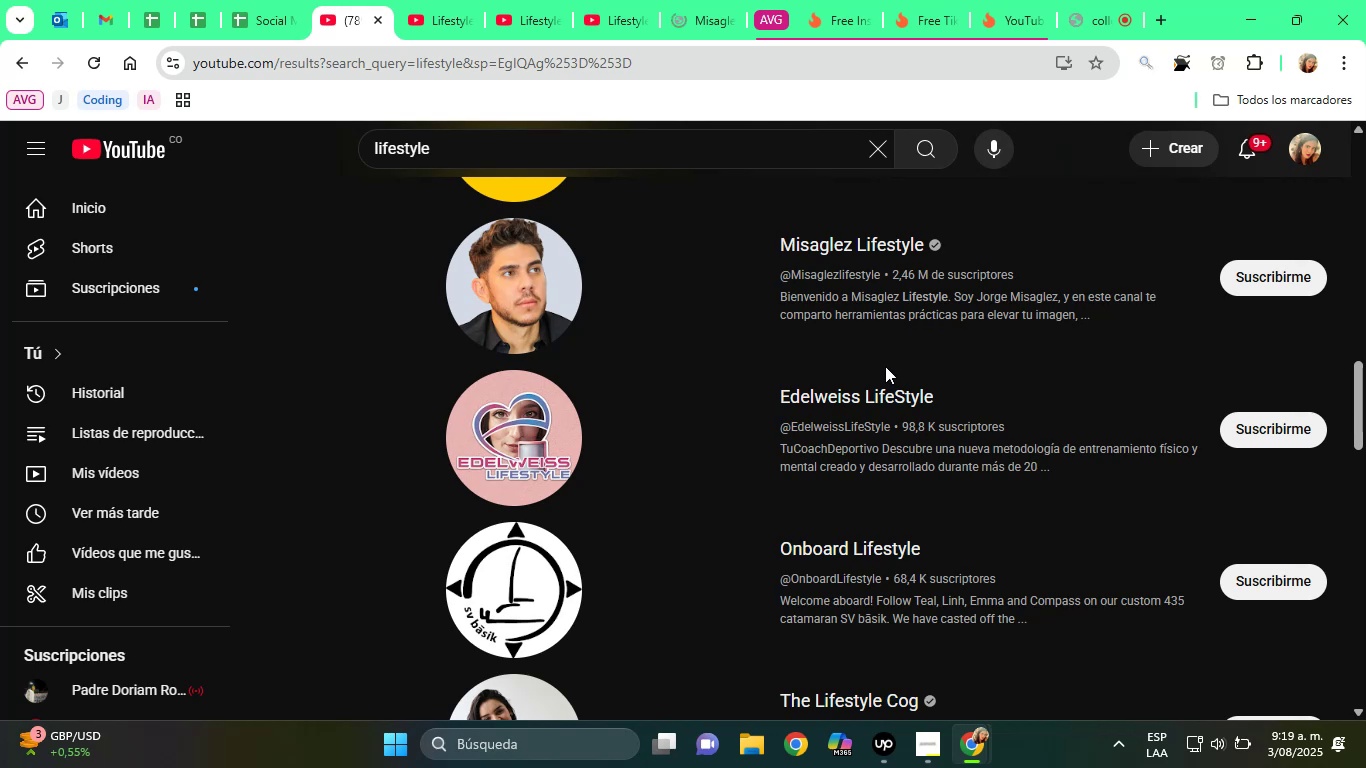 
wait(5.38)
 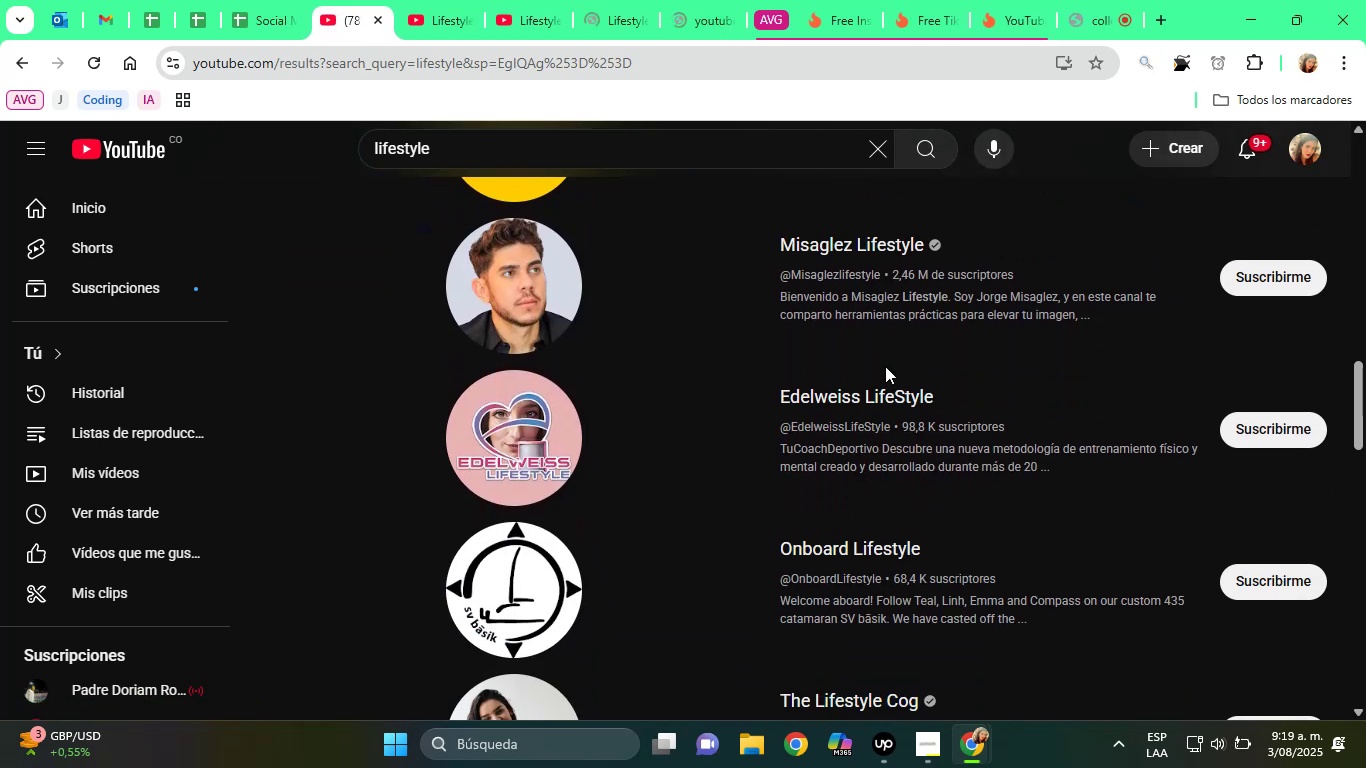 
scroll: coordinate [965, 431], scroll_direction: down, amount: 2.0
 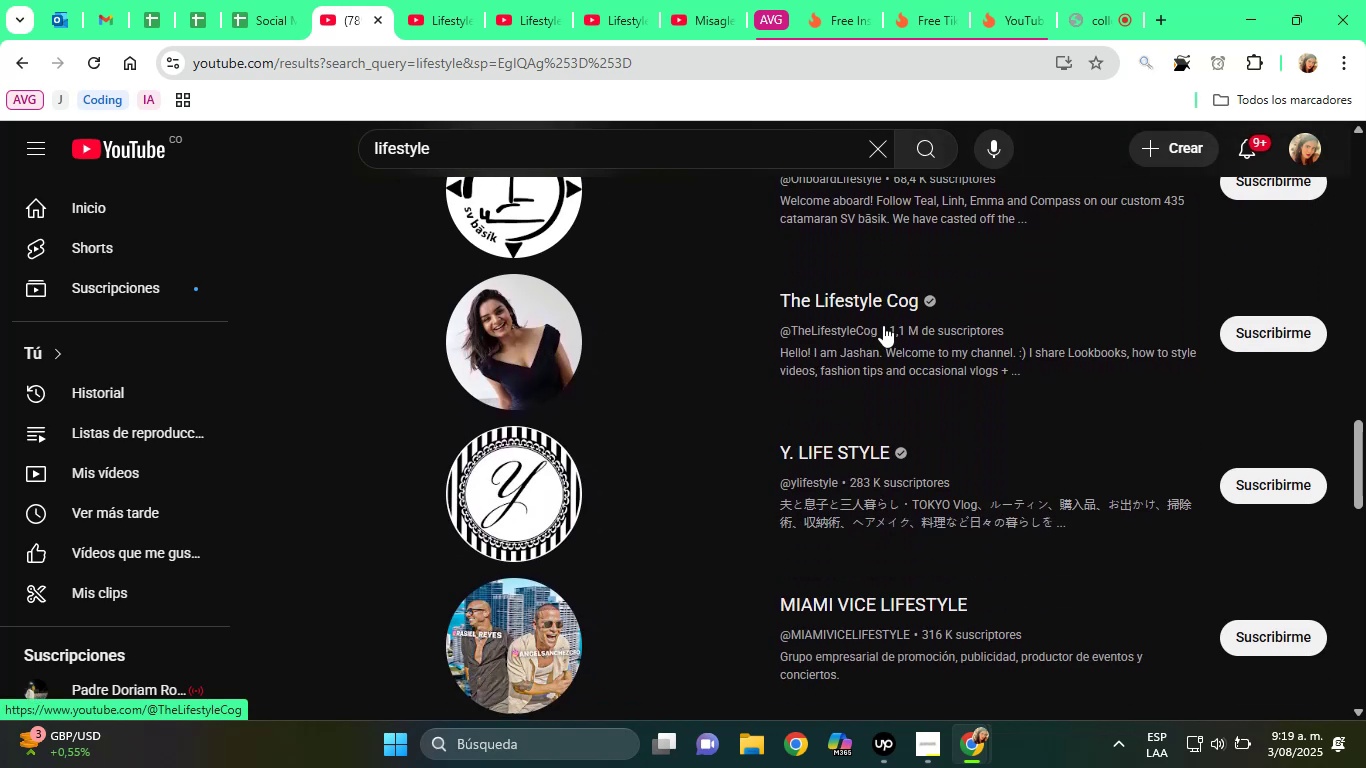 
right_click([871, 307])
 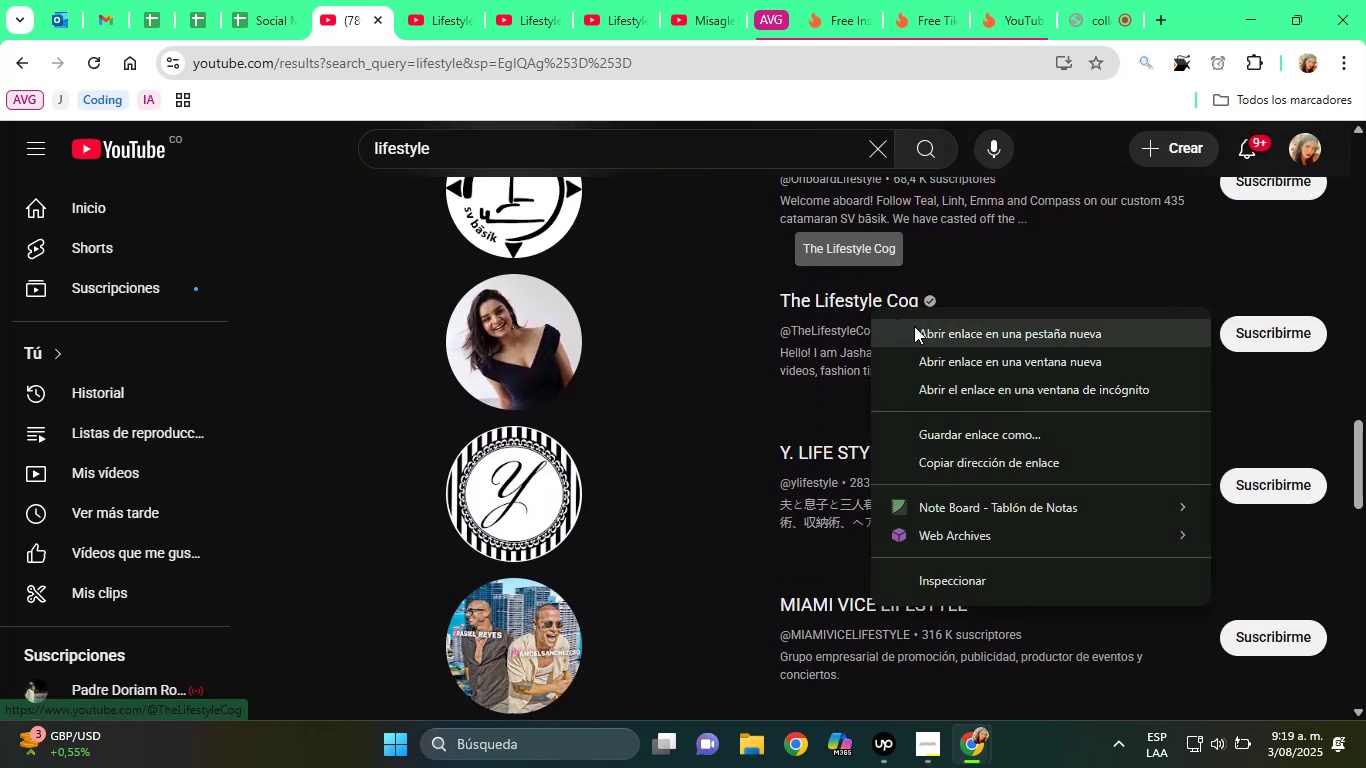 
left_click([914, 326])
 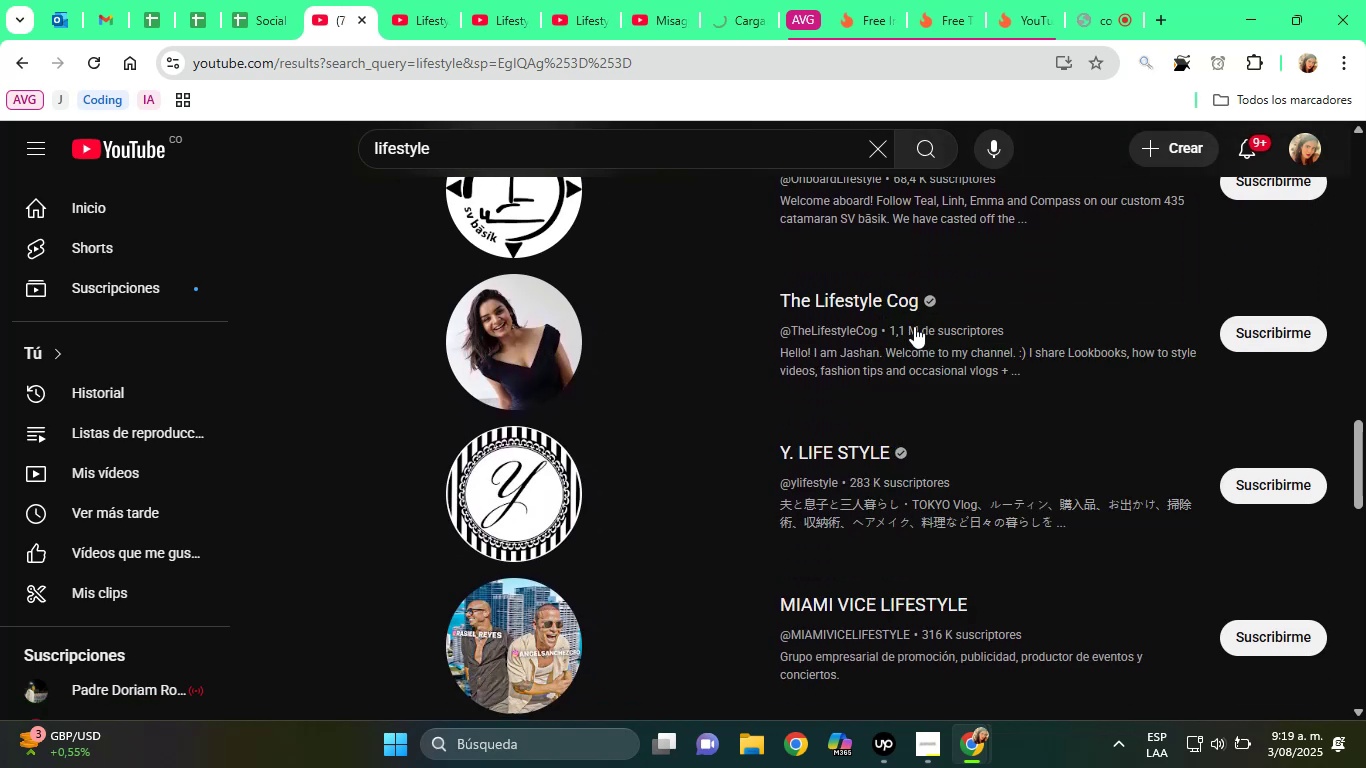 
scroll: coordinate [957, 500], scroll_direction: down, amount: 6.0
 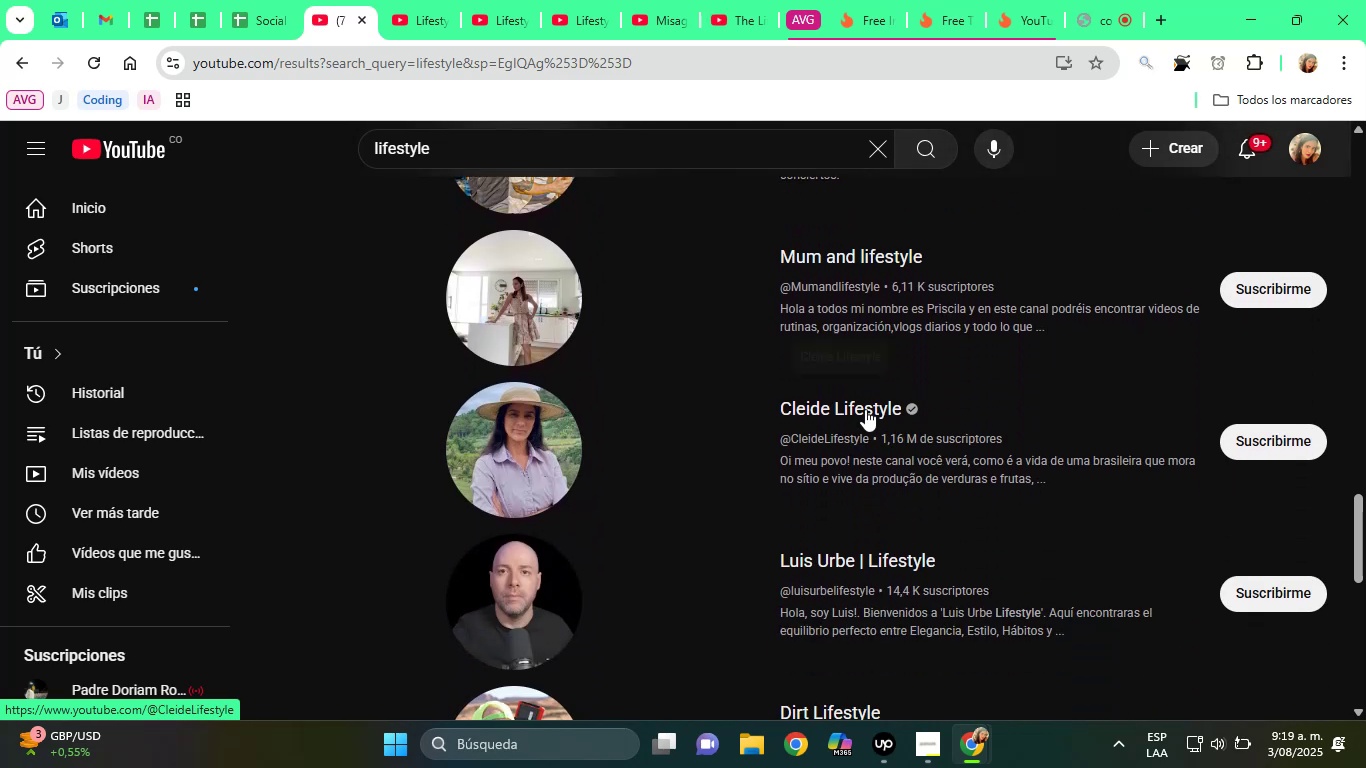 
right_click([860, 409])
 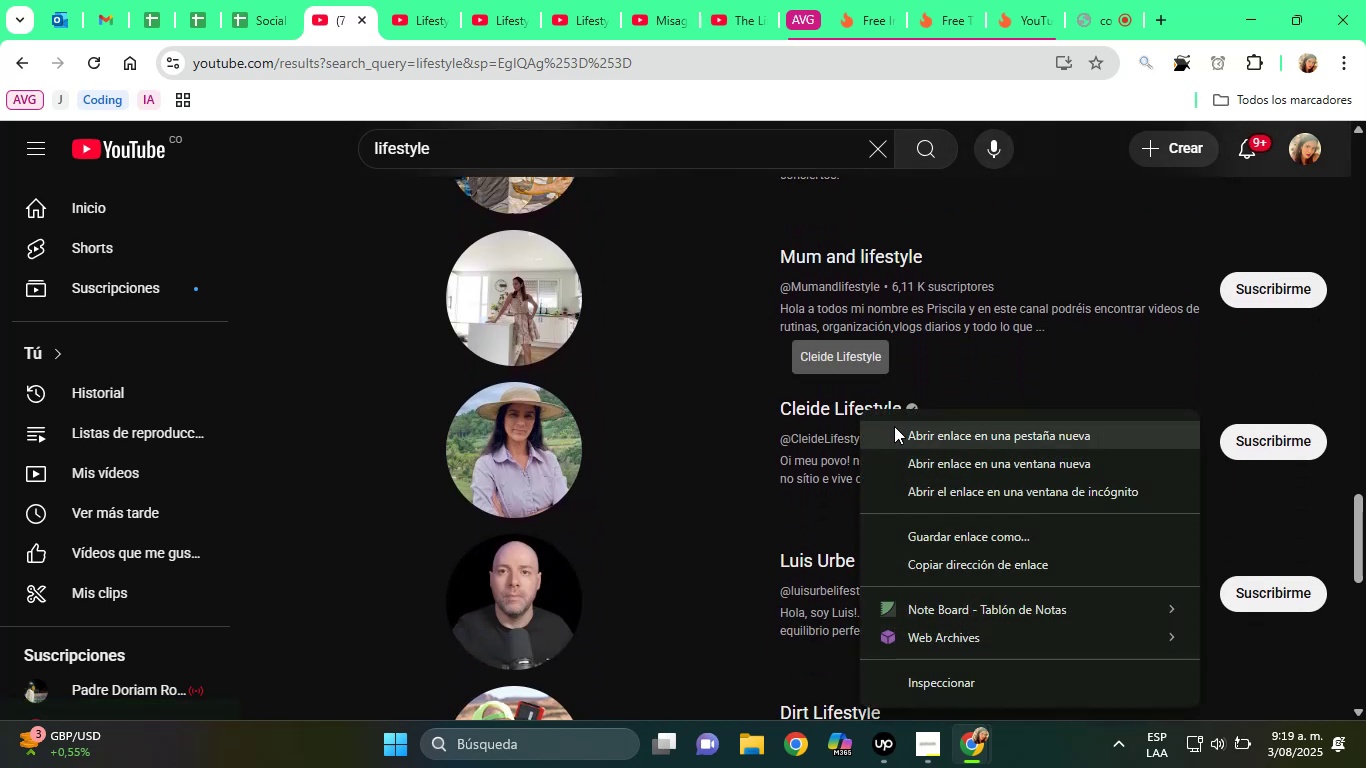 
left_click([894, 426])
 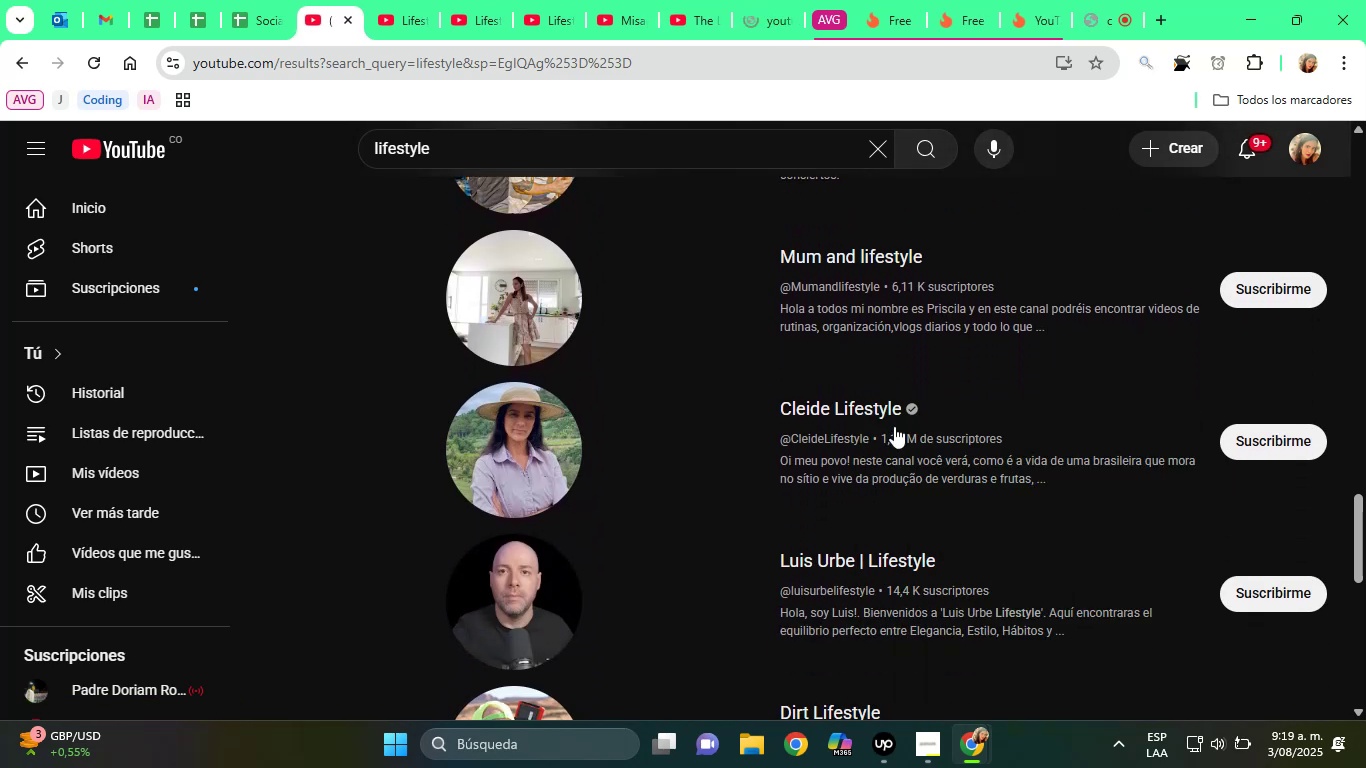 
scroll: coordinate [894, 426], scroll_direction: down, amount: 3.0
 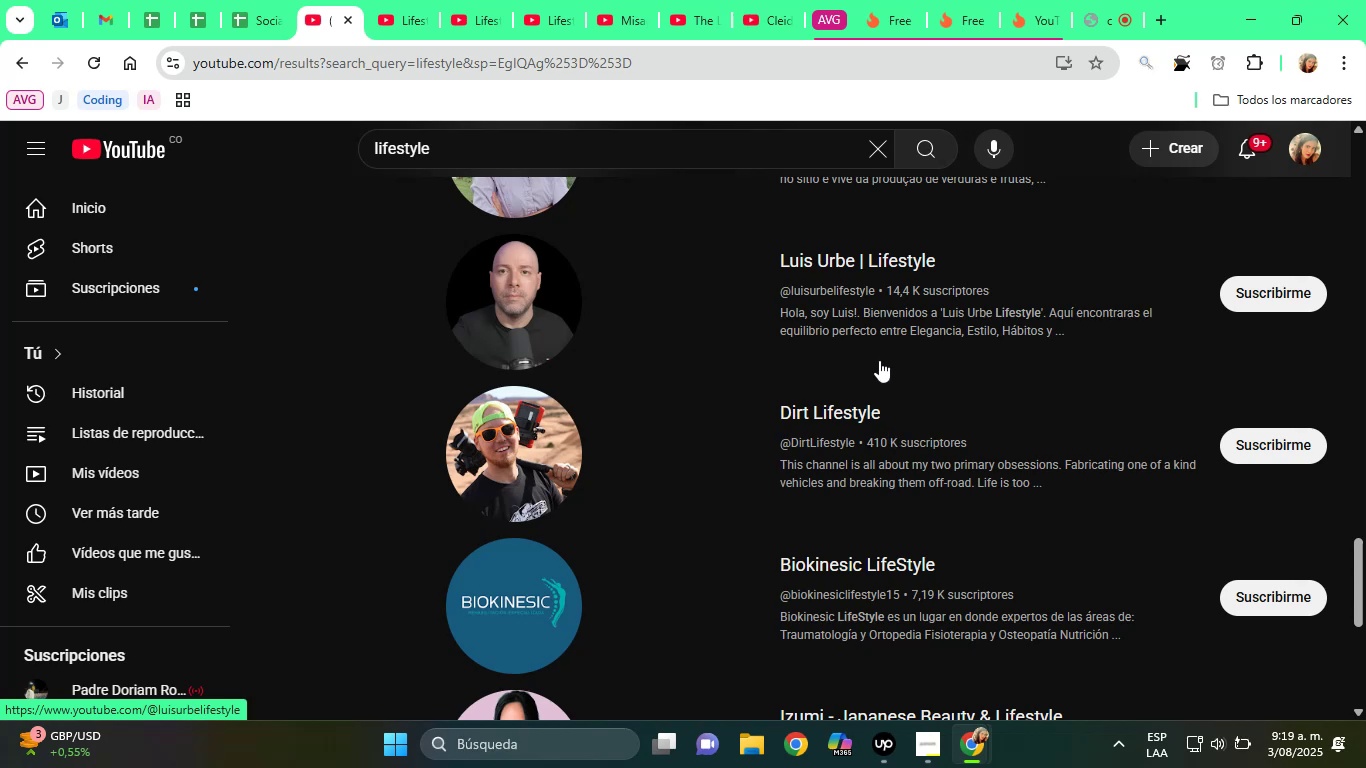 
right_click([840, 406])
 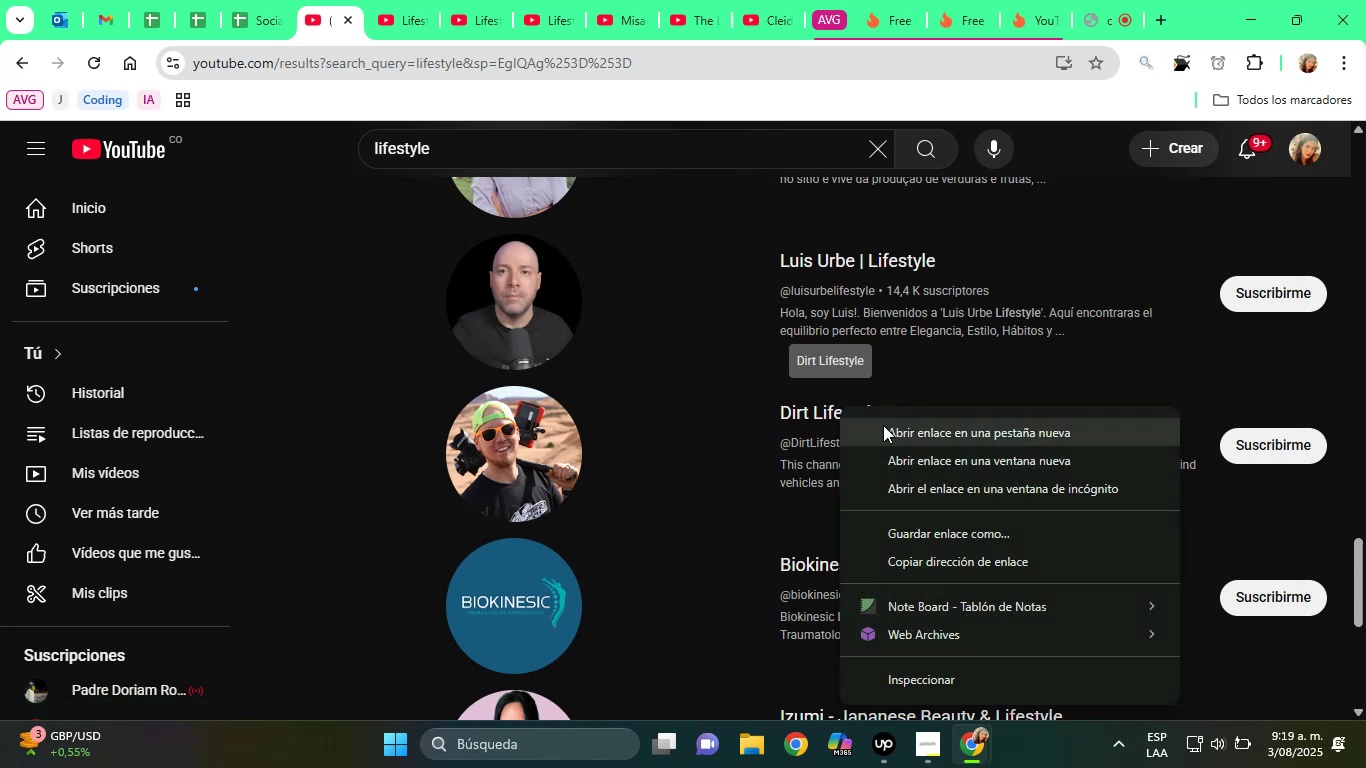 
left_click([884, 425])
 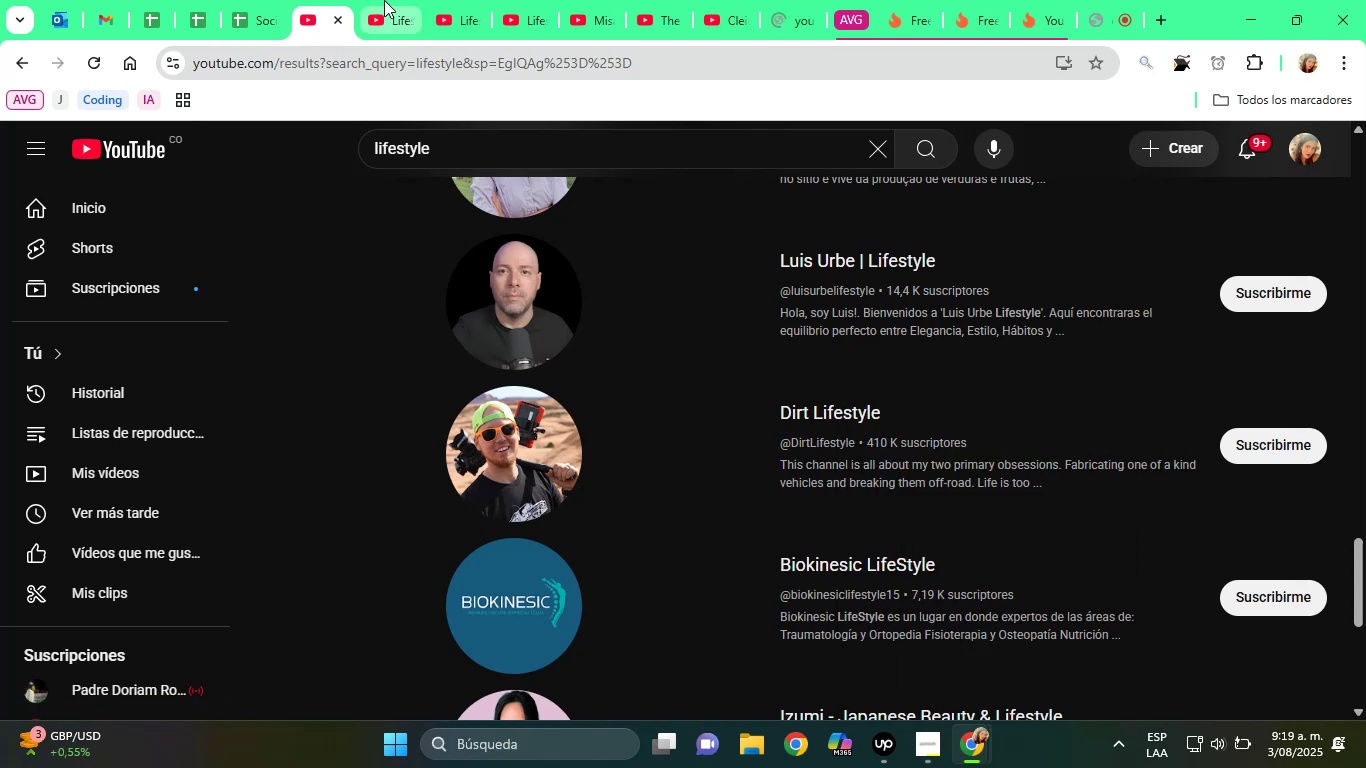 
left_click([374, 0])
 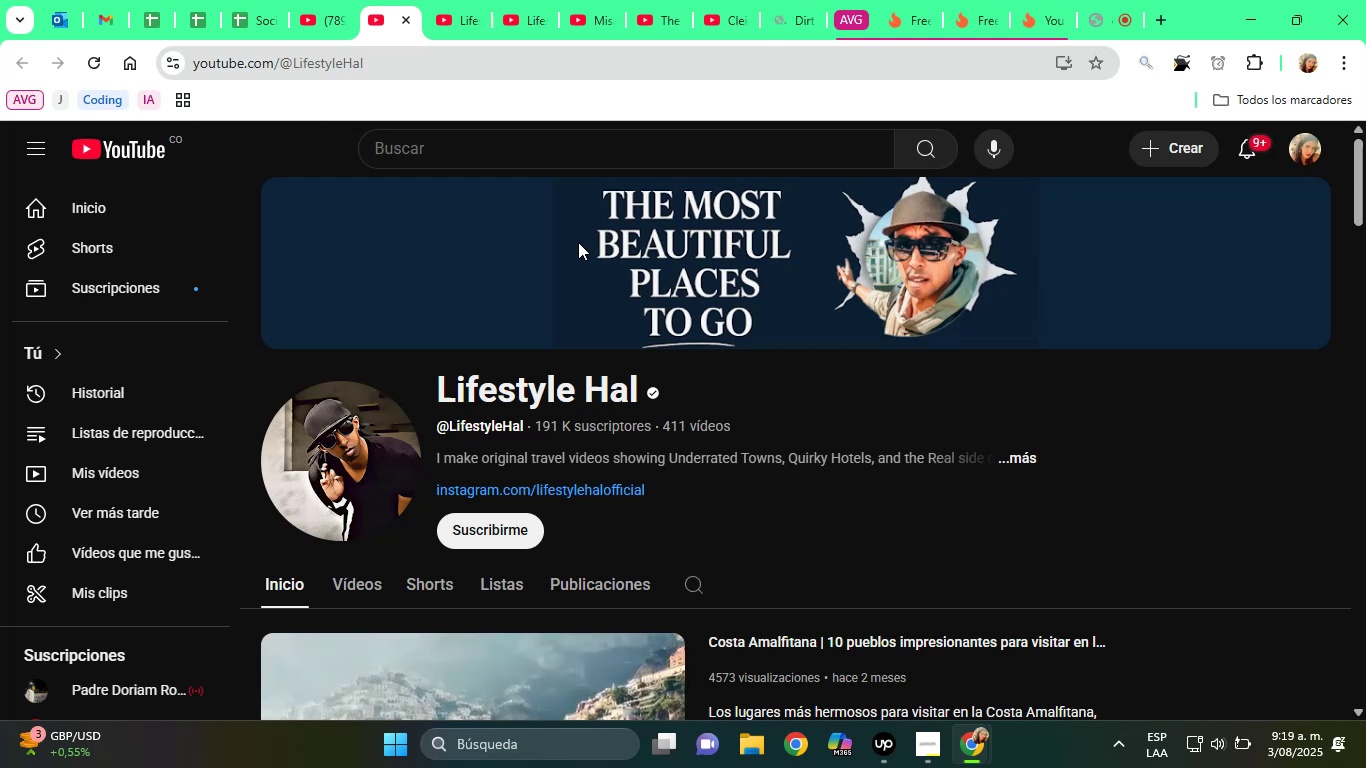 
wait(15.99)
 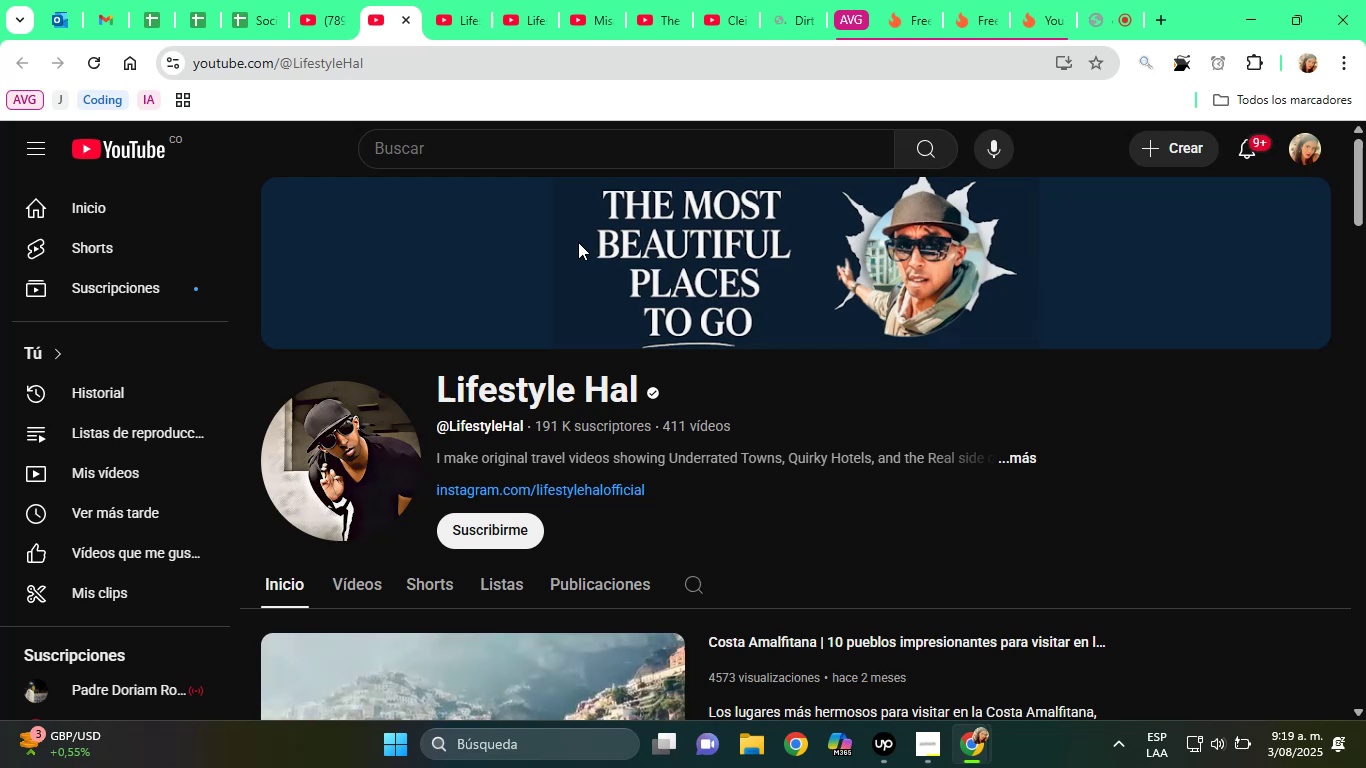 
left_click([1011, 455])
 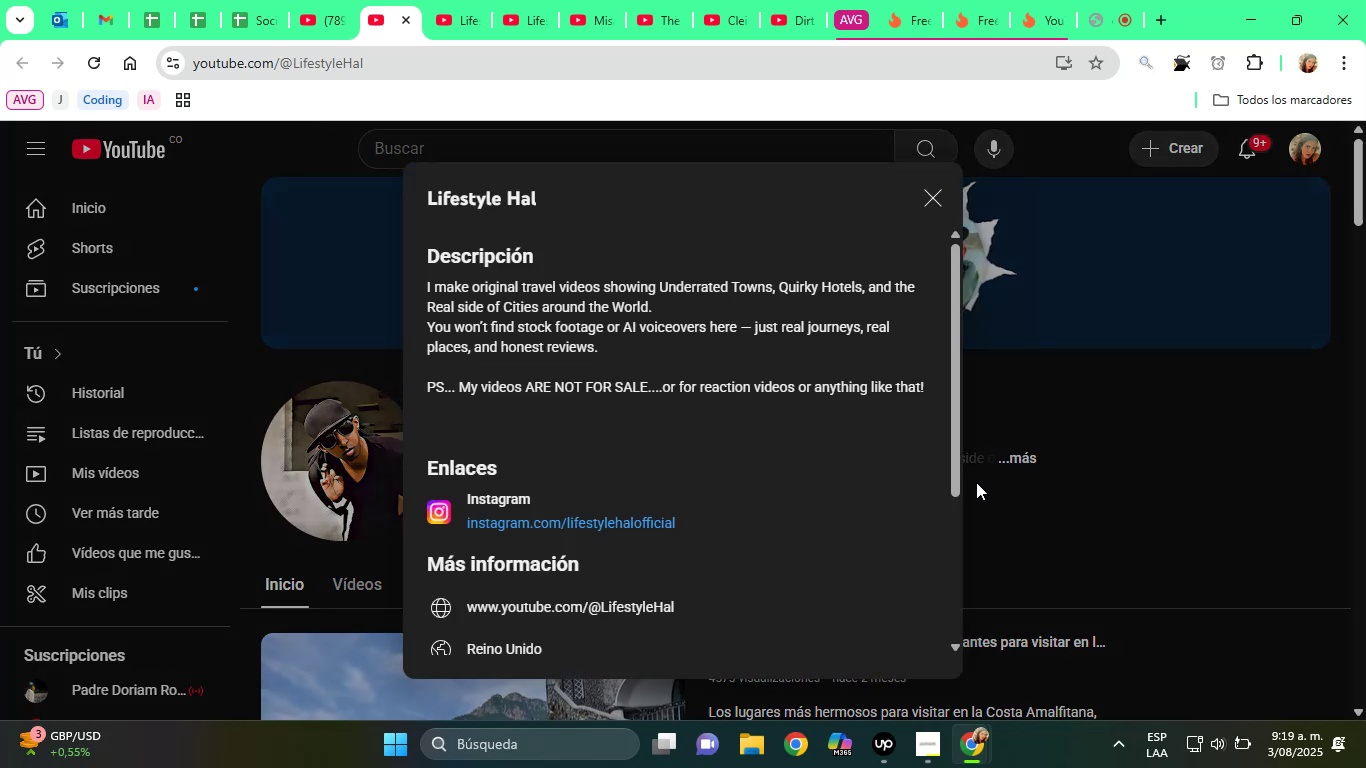 
scroll: coordinate [752, 475], scroll_direction: down, amount: 2.0
 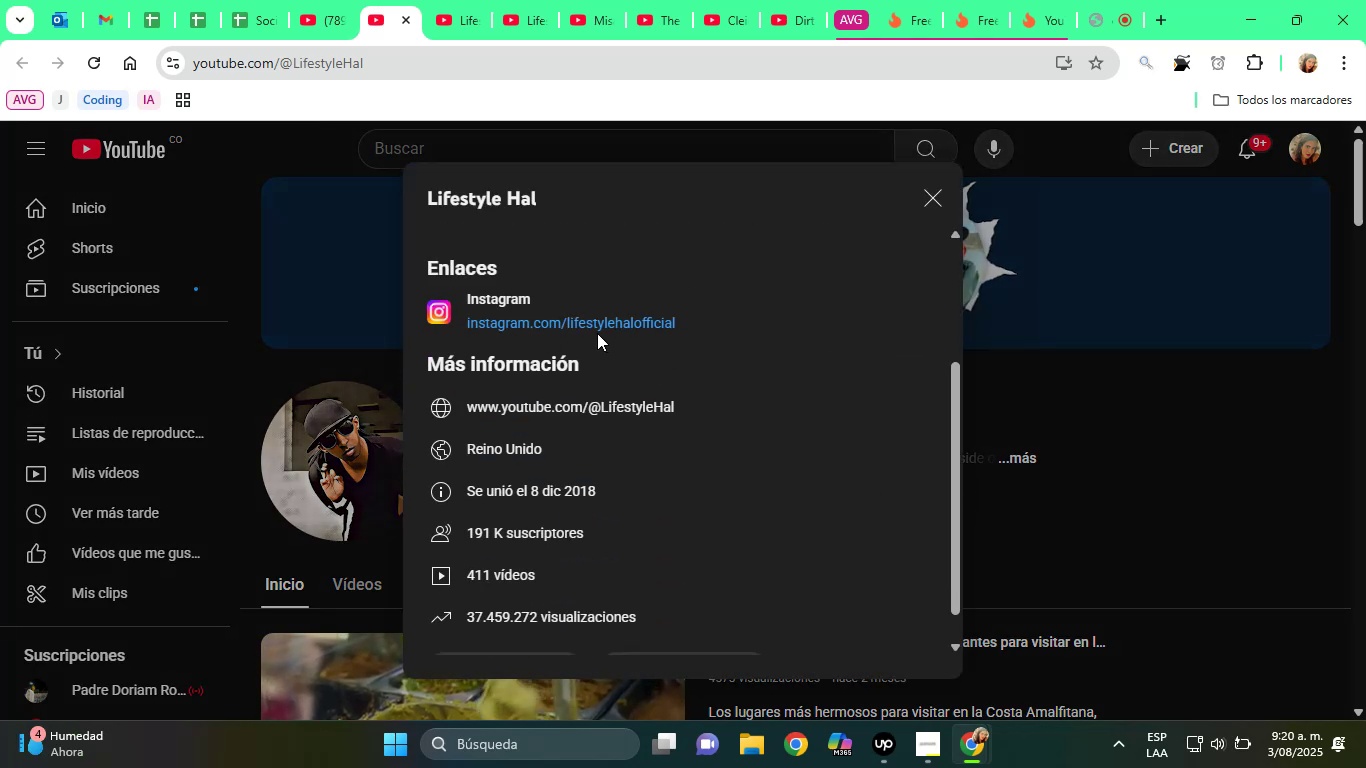 
right_click([587, 327])
 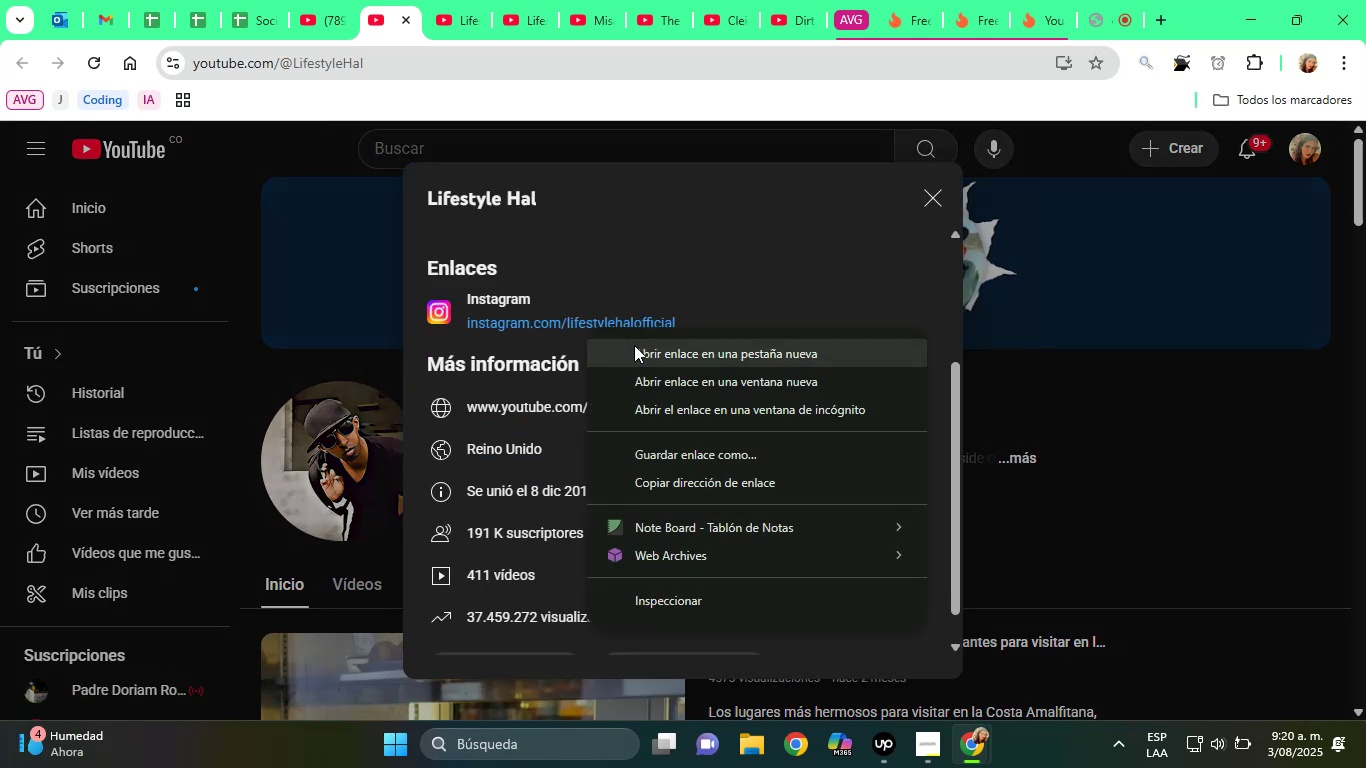 
left_click([635, 345])
 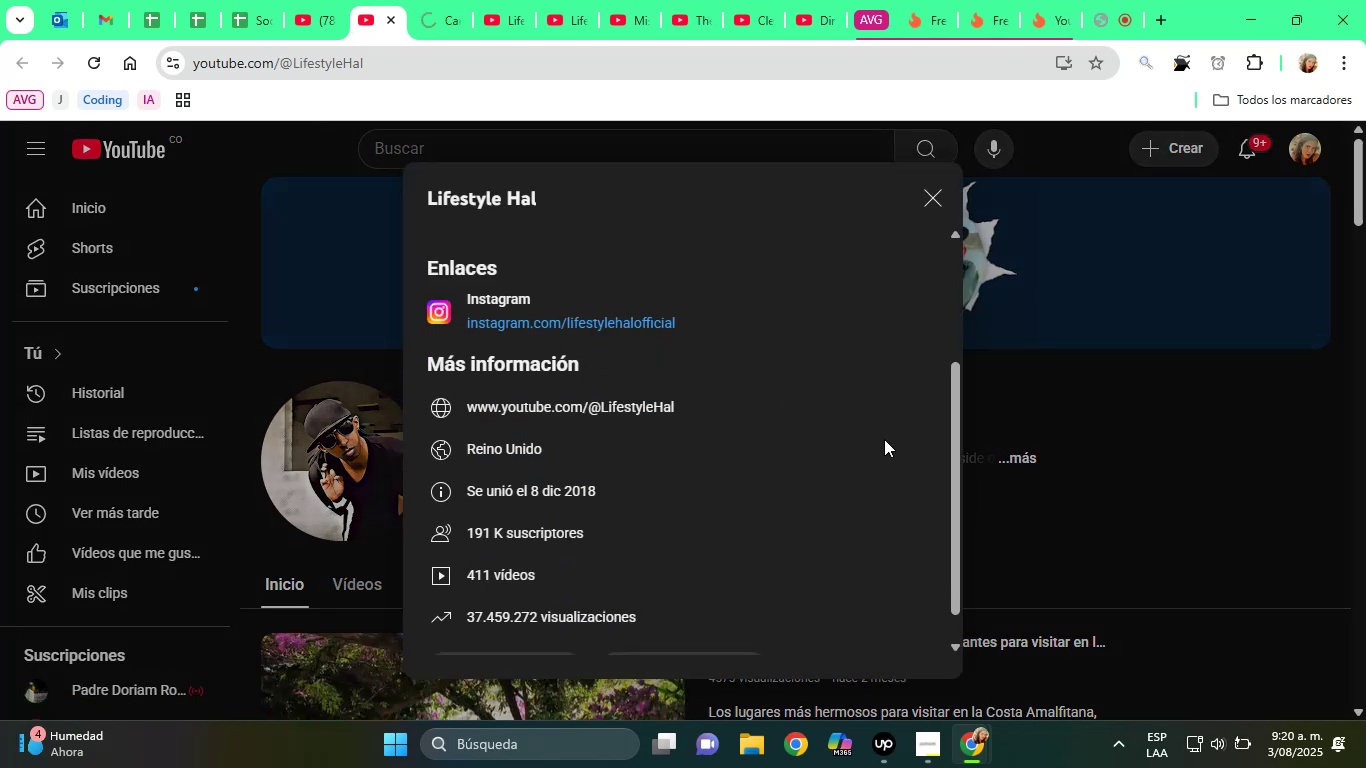 
scroll: coordinate [783, 441], scroll_direction: none, amount: 0.0
 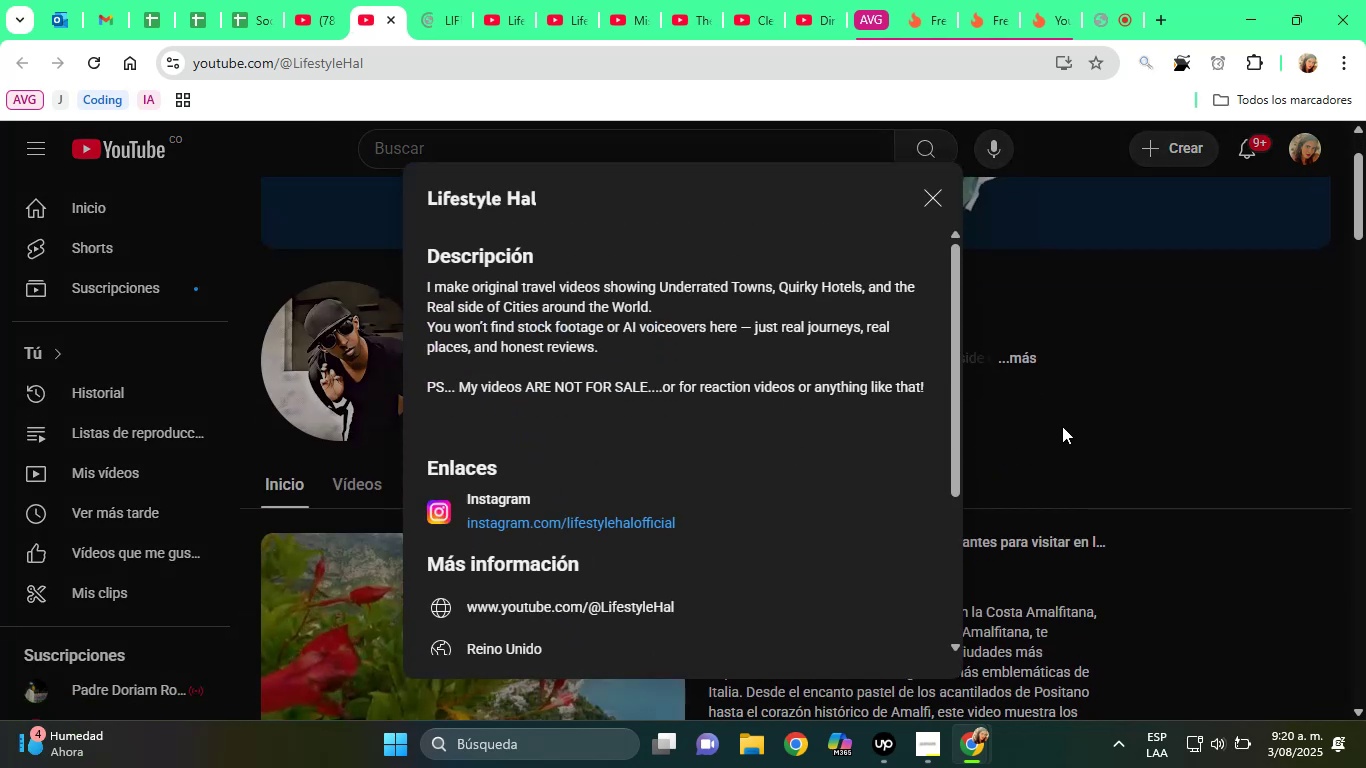 
left_click([1062, 426])
 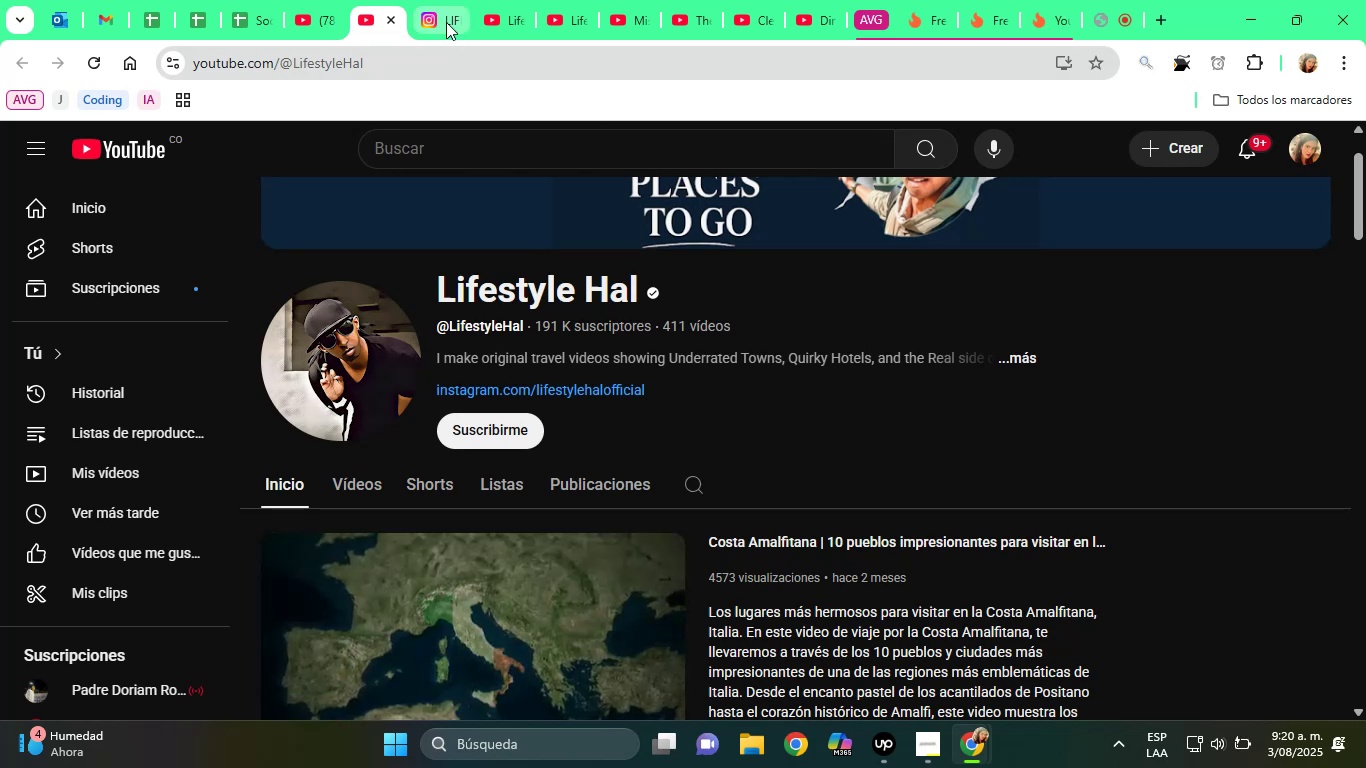 
left_click([433, 12])
 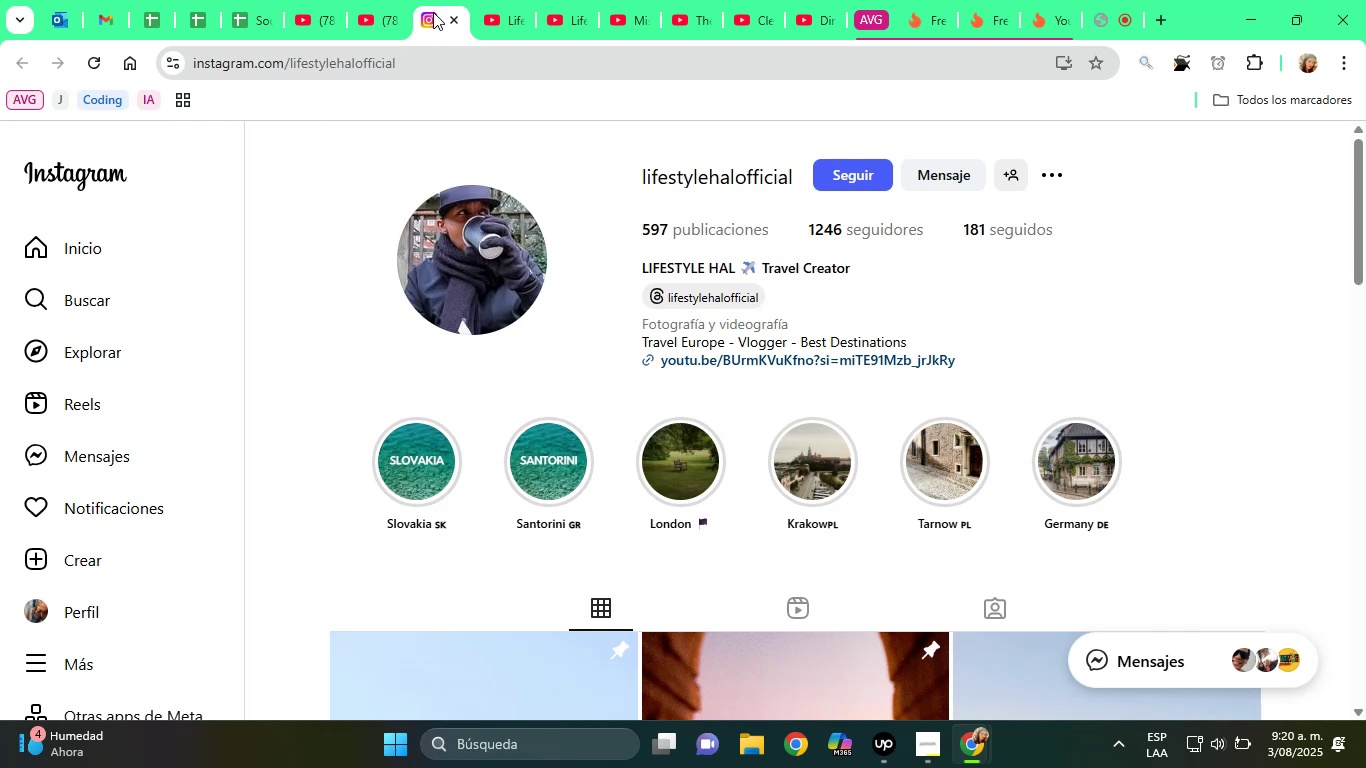 
wait(47.78)
 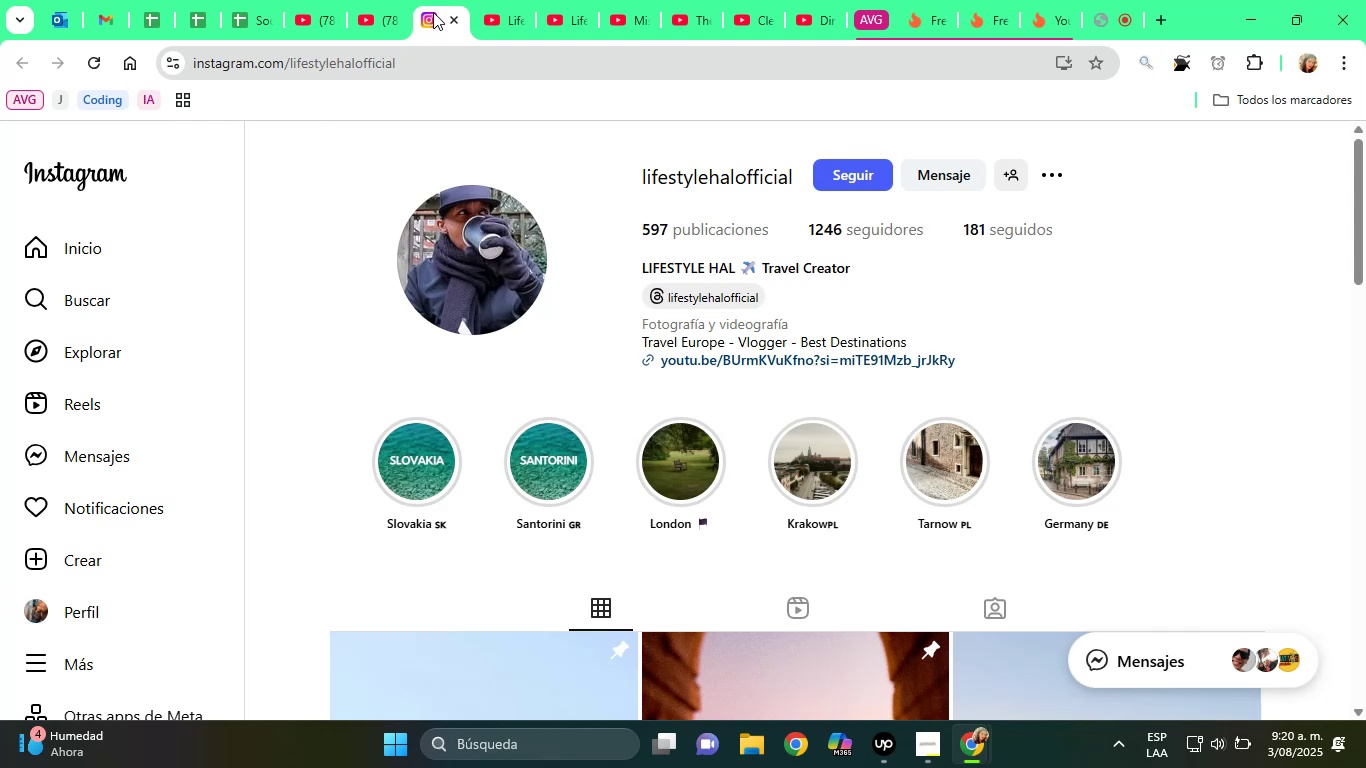 
scroll: coordinate [755, 431], scroll_direction: down, amount: 6.0
 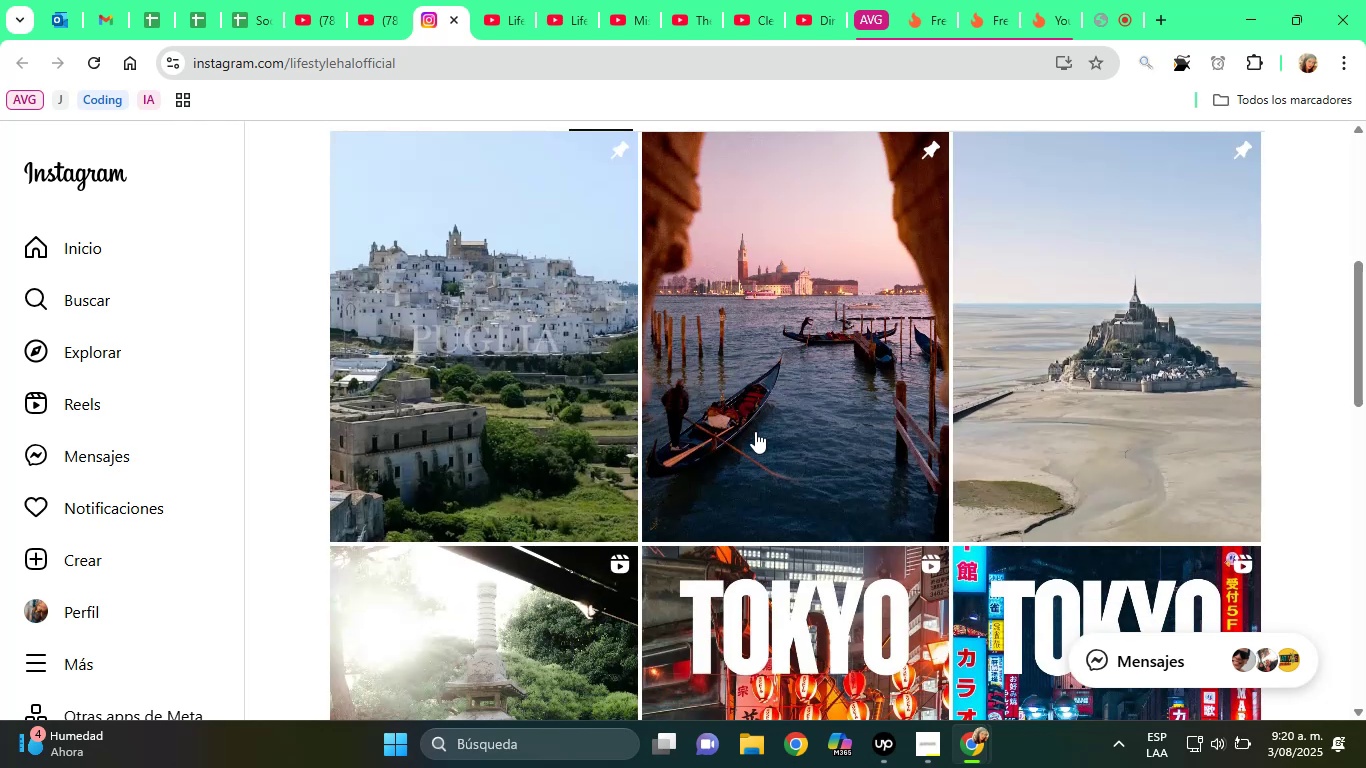 
scroll: coordinate [458, 159], scroll_direction: up, amount: 10.0
 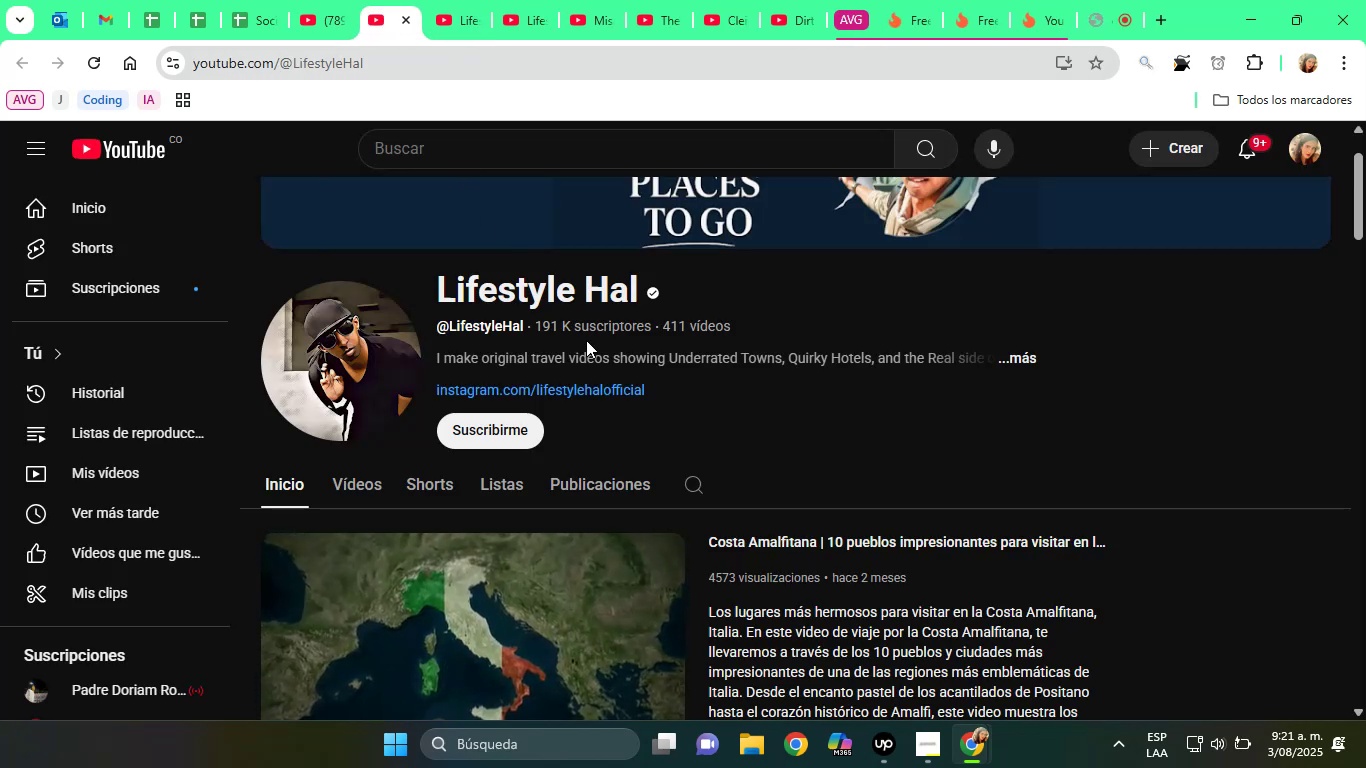 
scroll: coordinate [771, 438], scroll_direction: down, amount: 11.0
 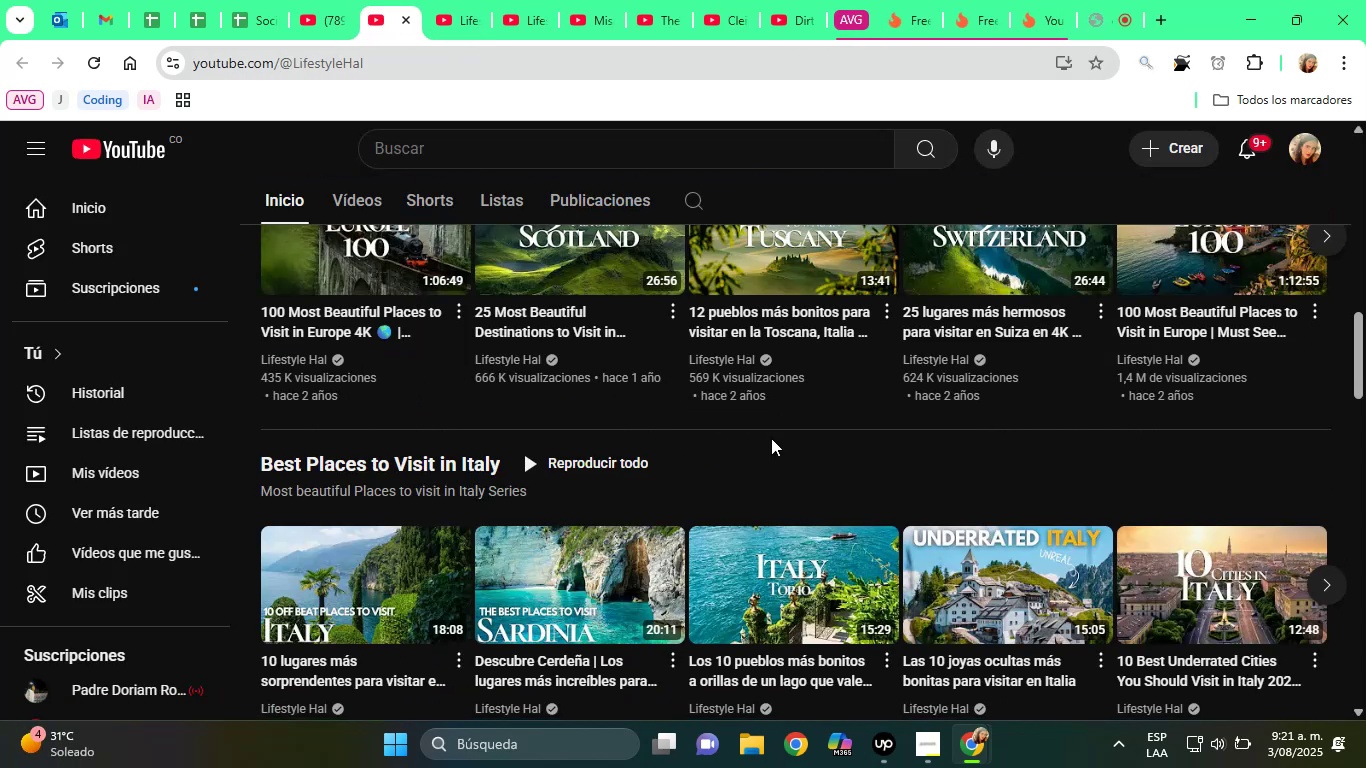 
scroll: coordinate [939, 454], scroll_direction: up, amount: 18.0
 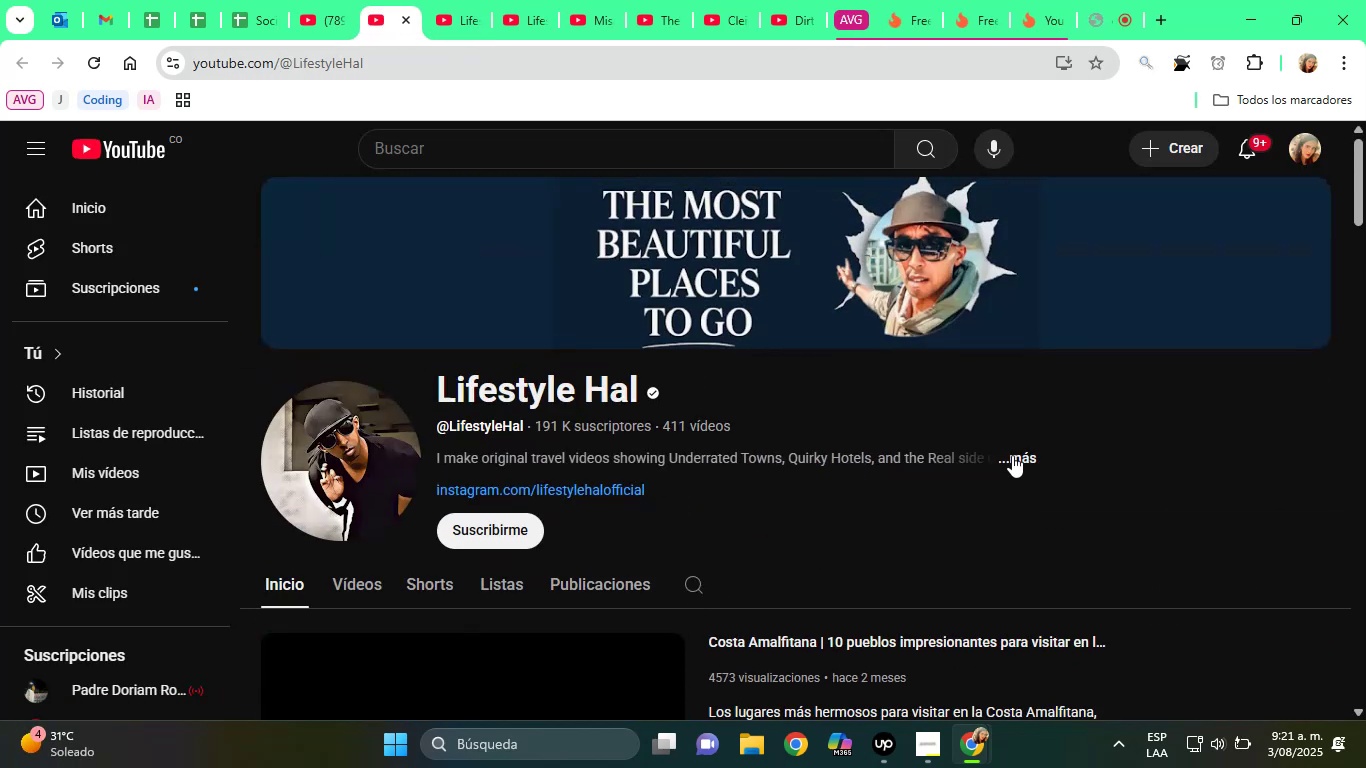 
left_click([1012, 455])
 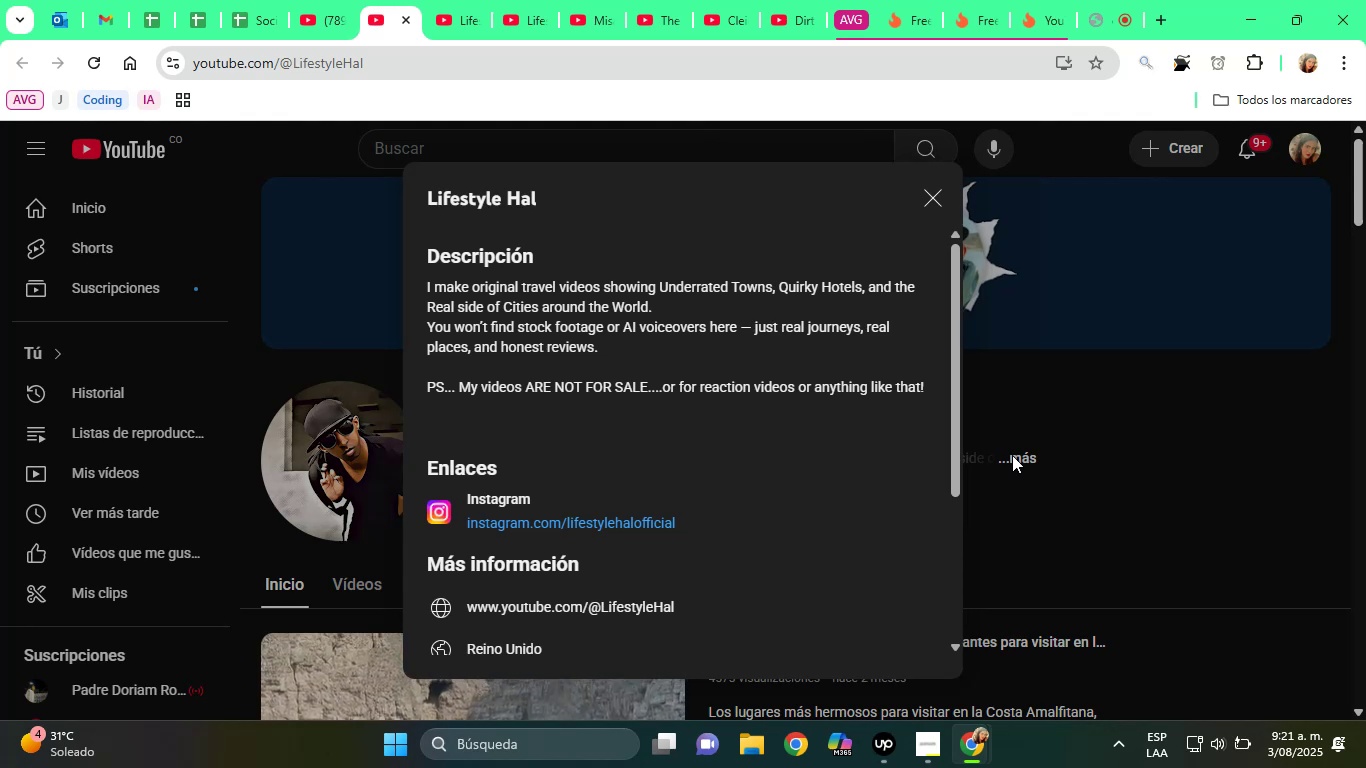 
wait(8.47)
 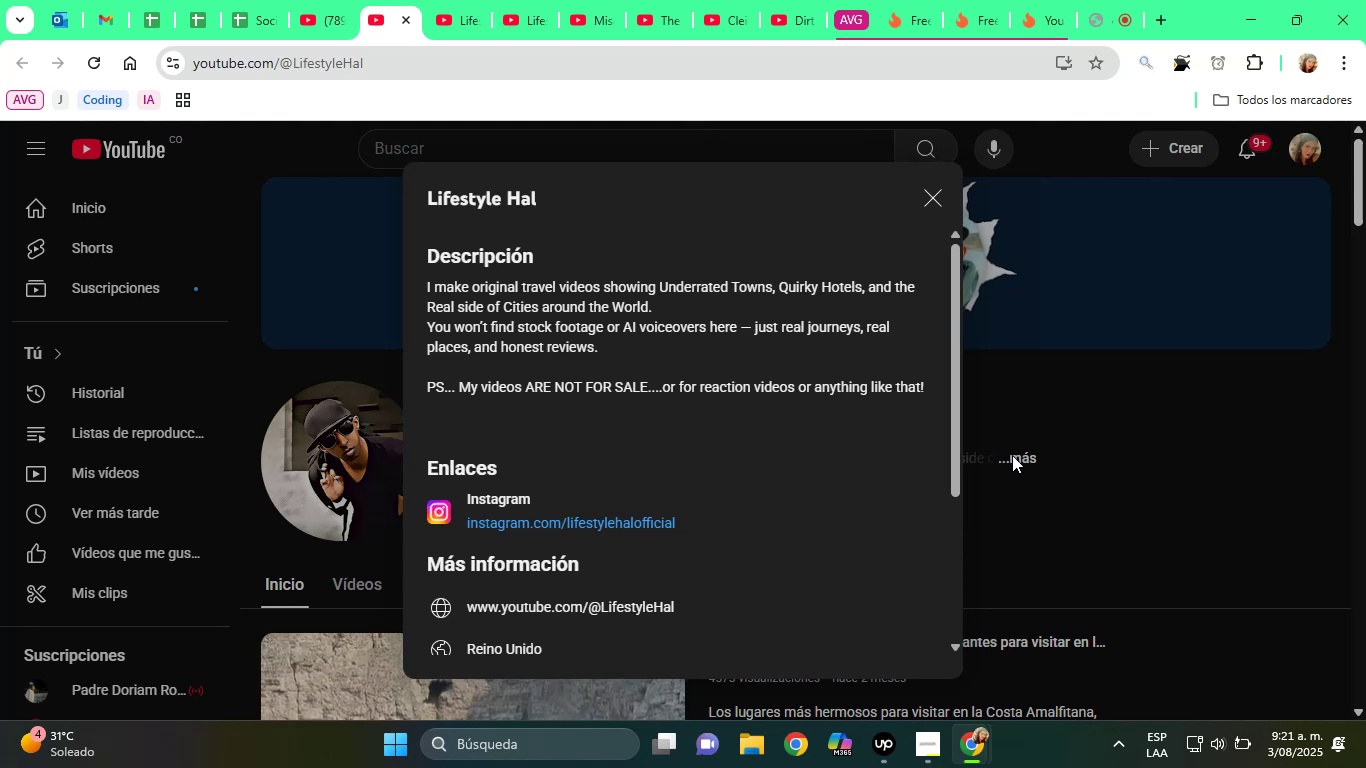 
scroll: coordinate [676, 353], scroll_direction: down, amount: 4.0
 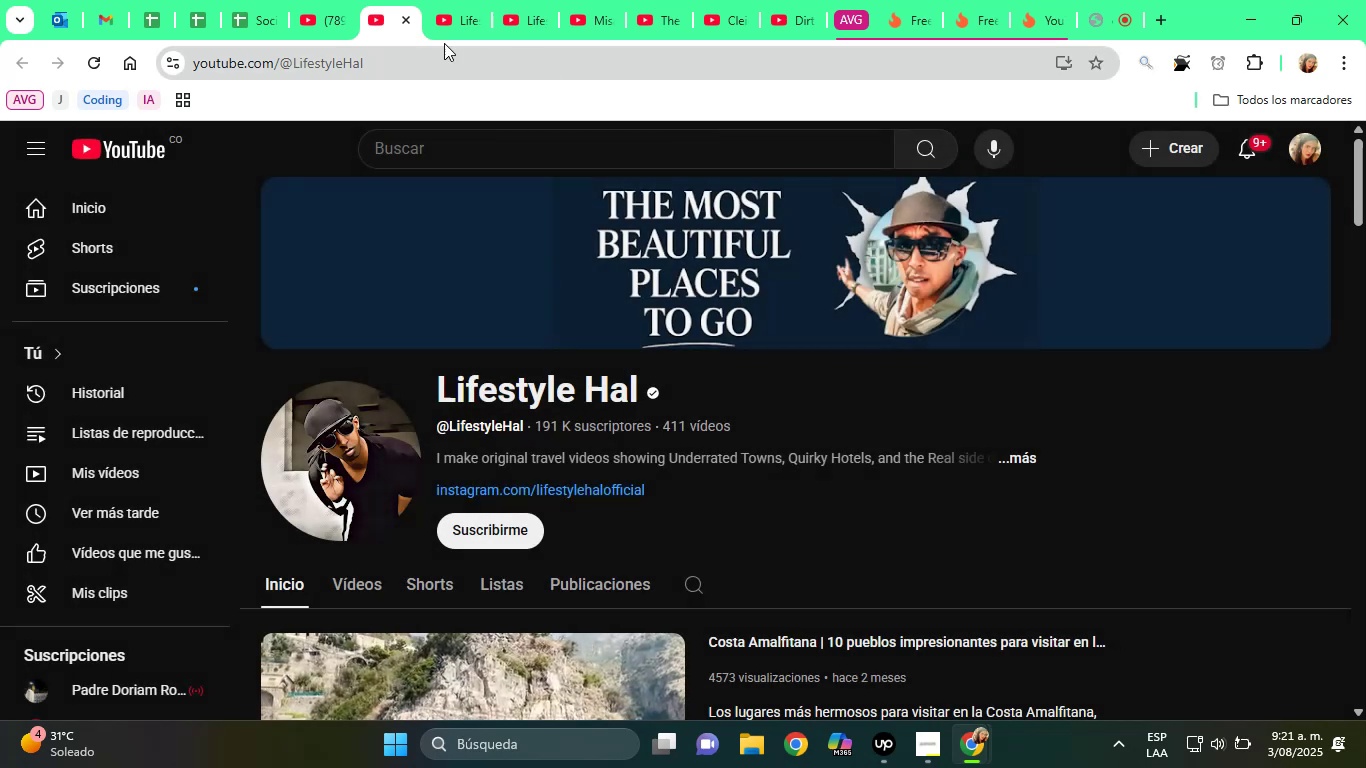 
left_click([407, 29])
 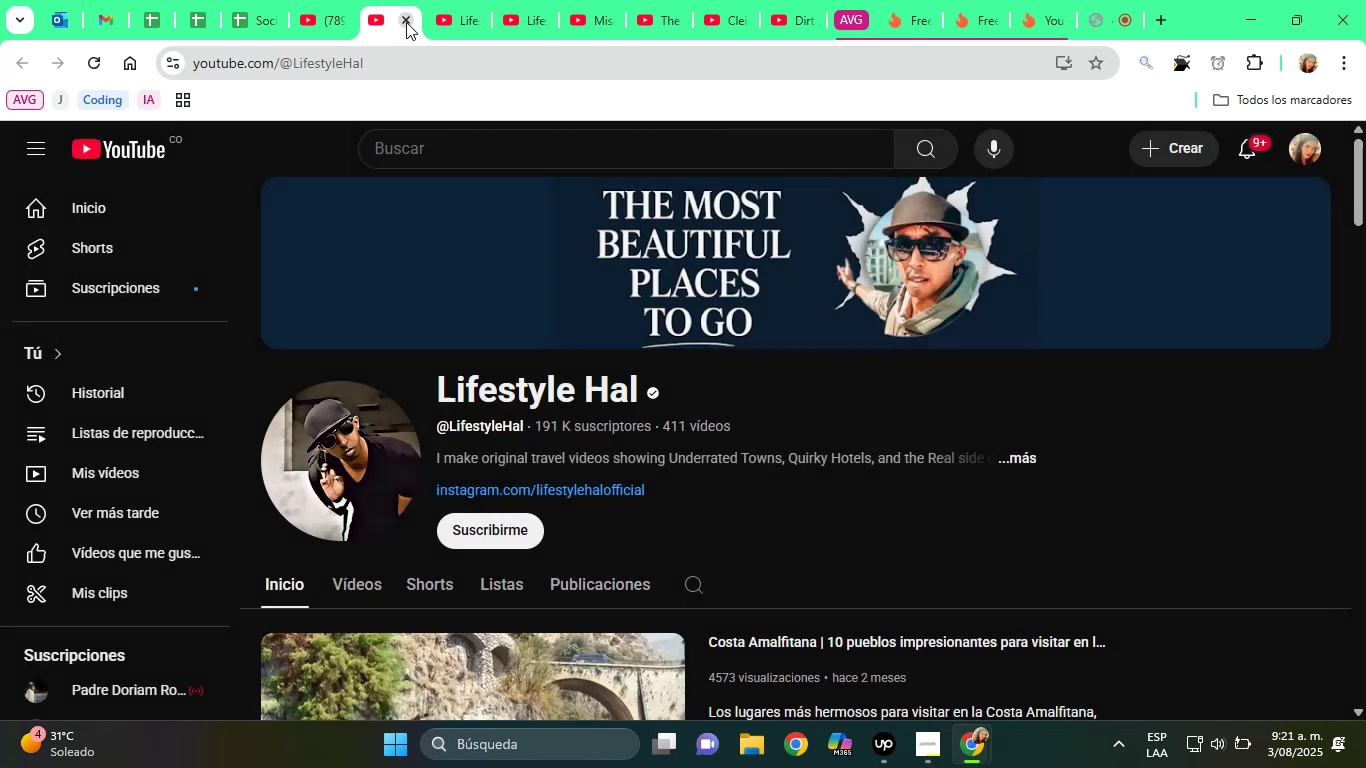 
left_click([406, 22])
 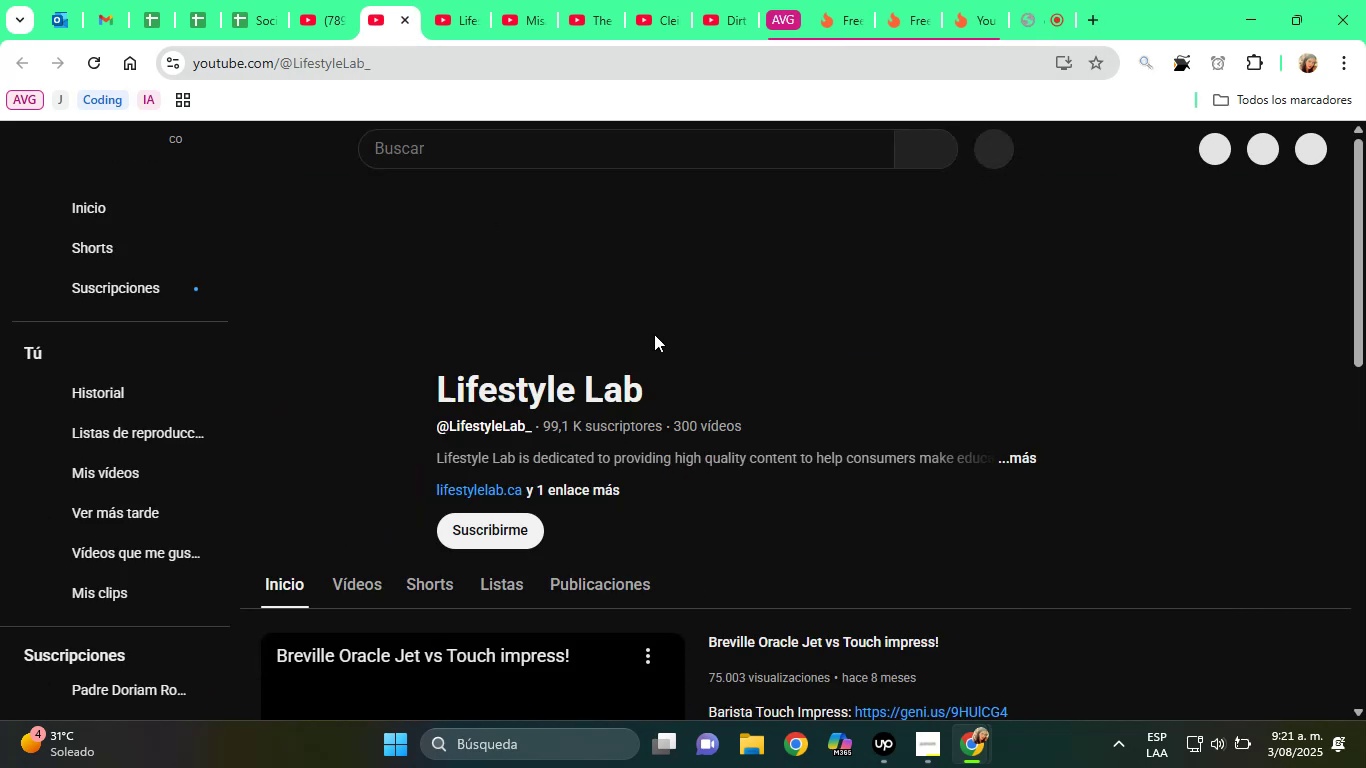 
scroll: coordinate [725, 368], scroll_direction: down, amount: 2.0
 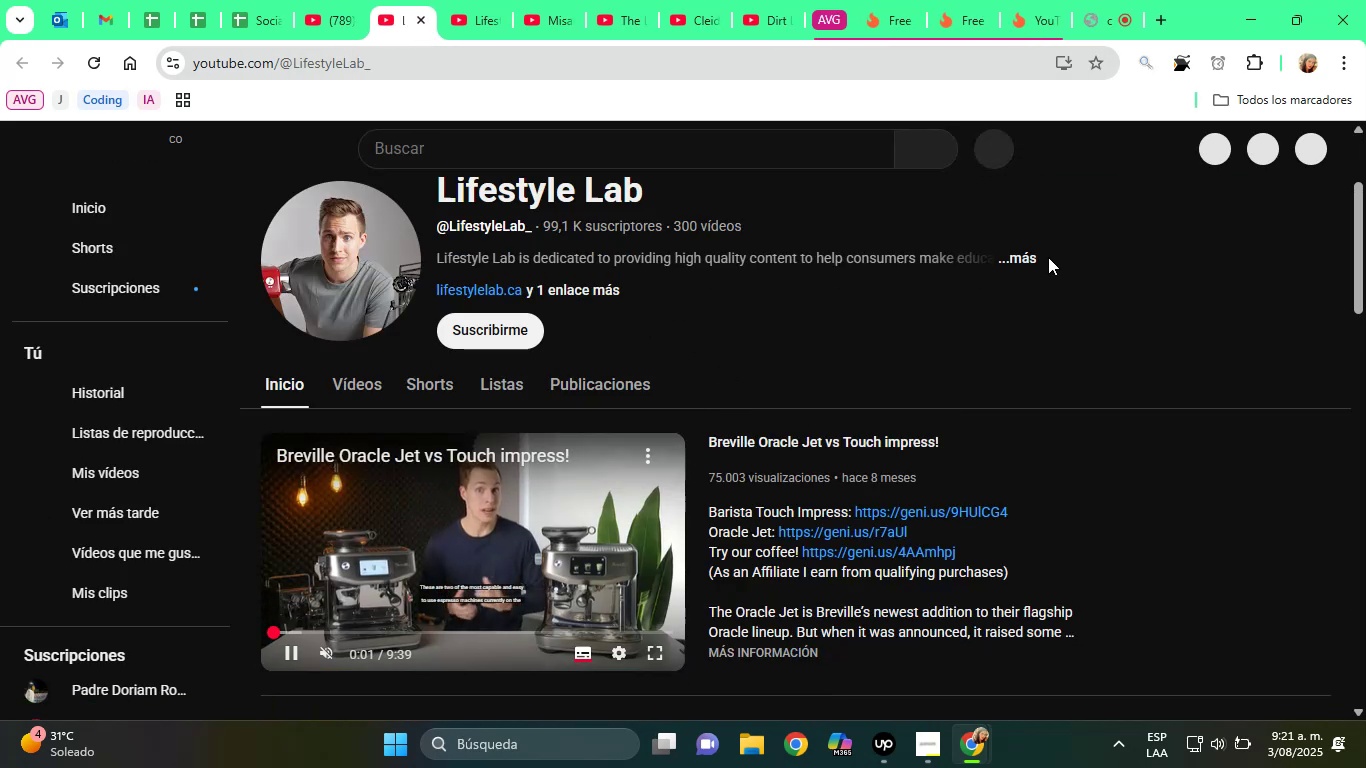 
left_click([1043, 267])
 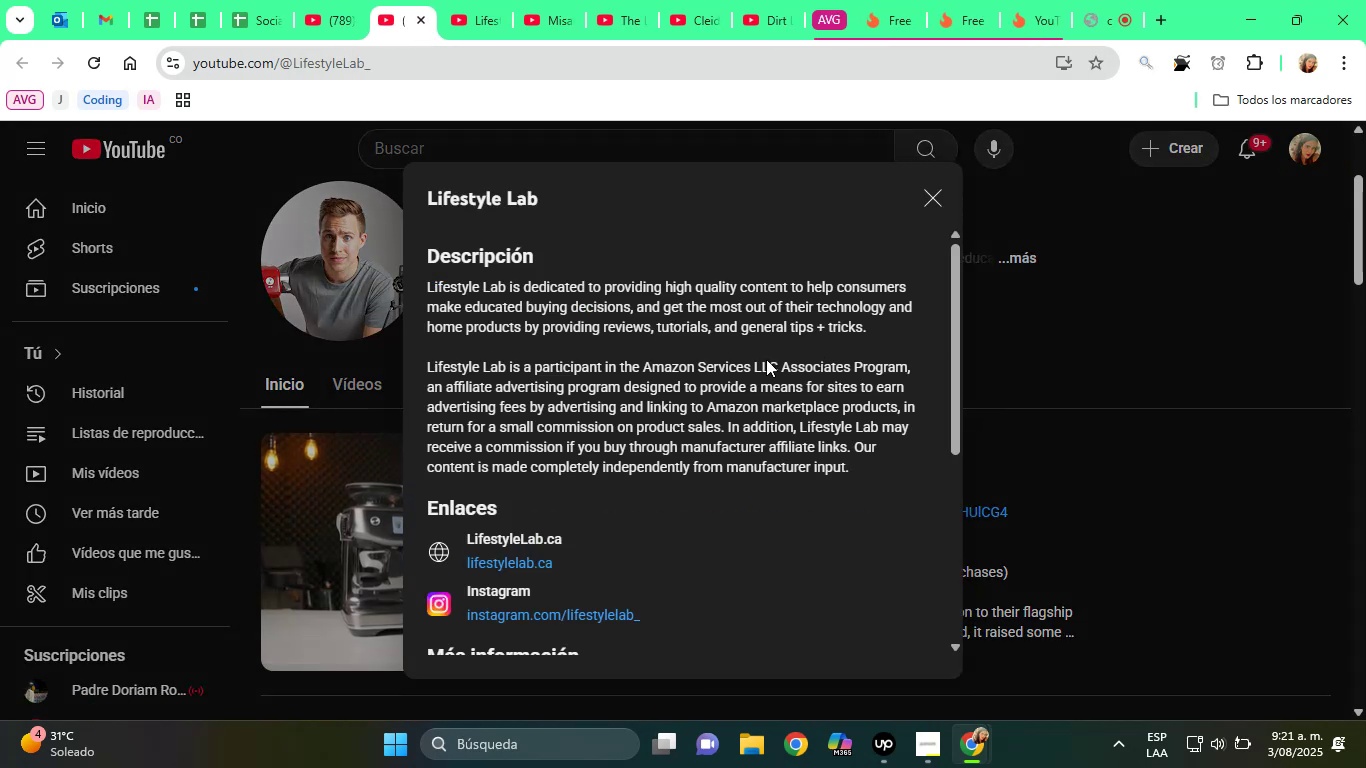 
scroll: coordinate [644, 449], scroll_direction: down, amount: 1.0
 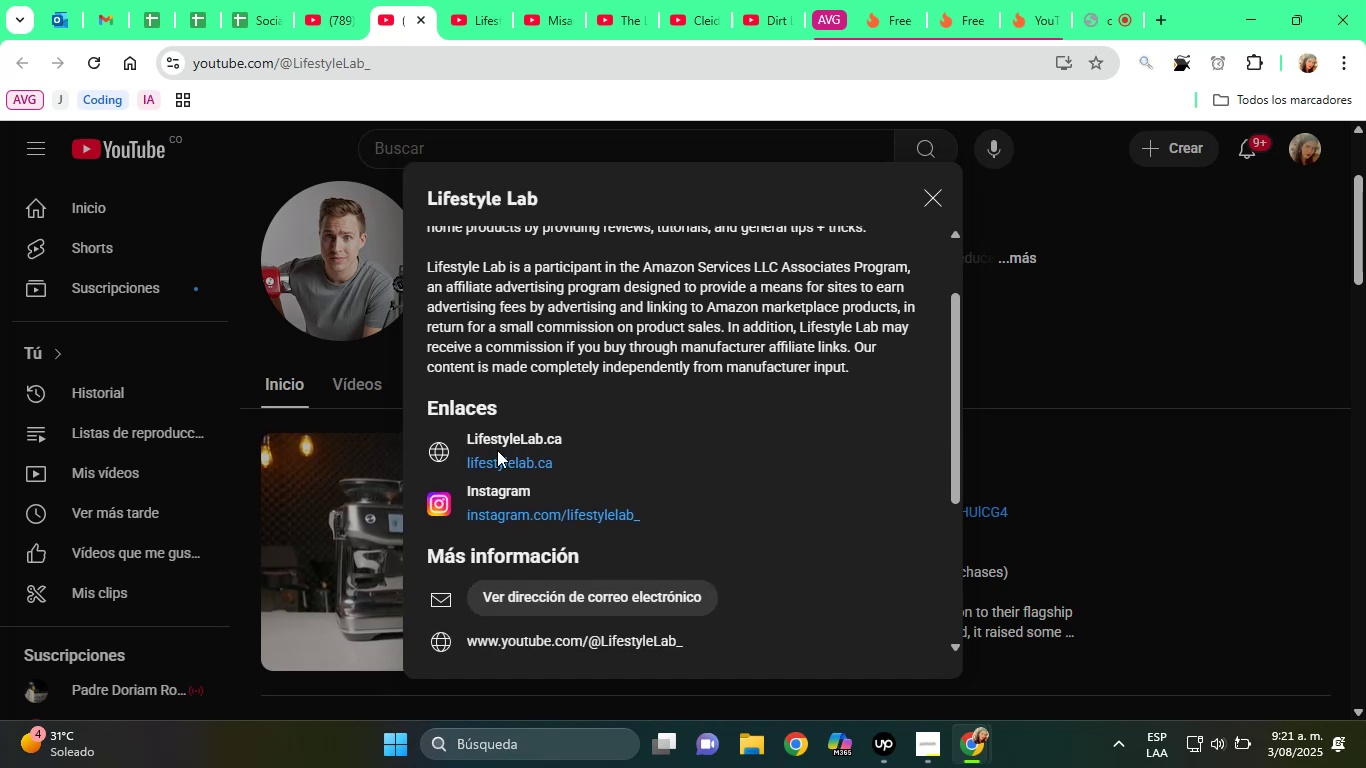 
right_click([503, 456])
 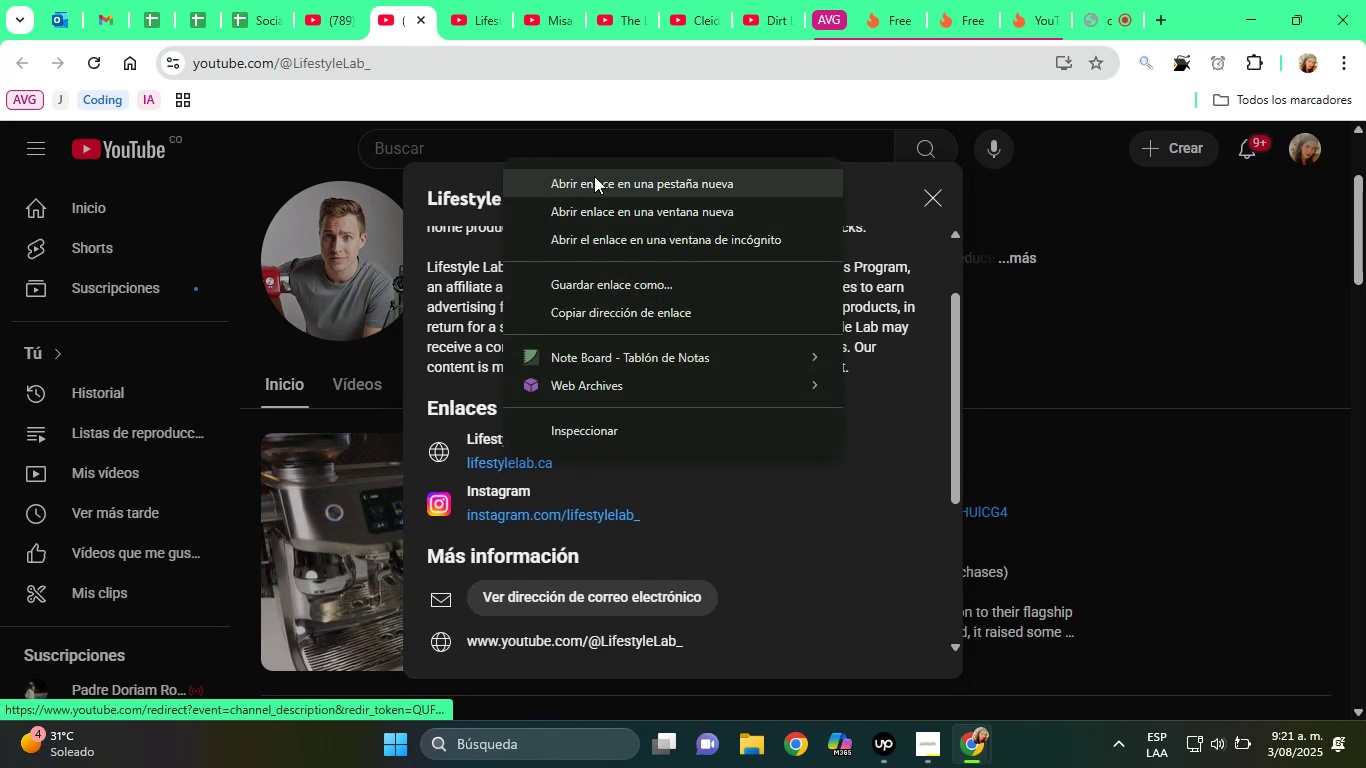 
left_click([594, 176])
 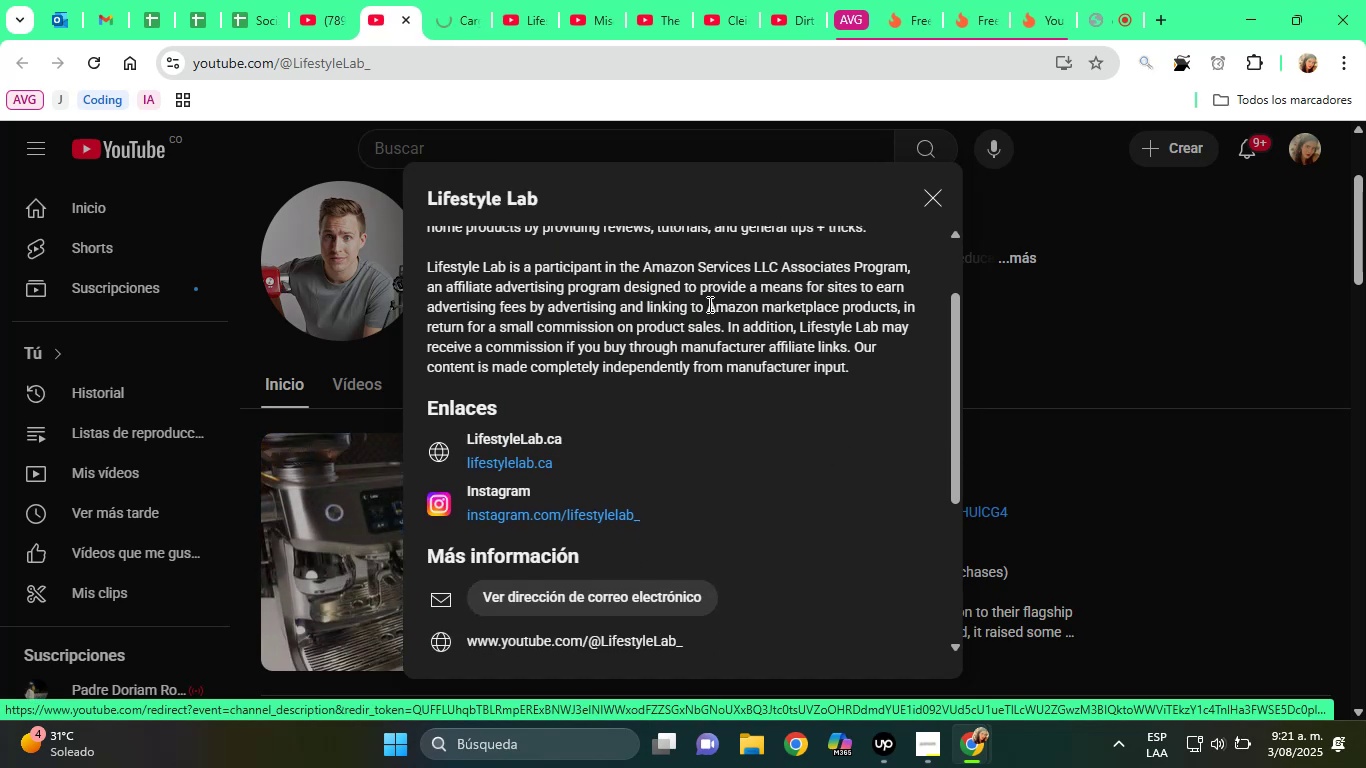 
scroll: coordinate [758, 377], scroll_direction: down, amount: 2.0
 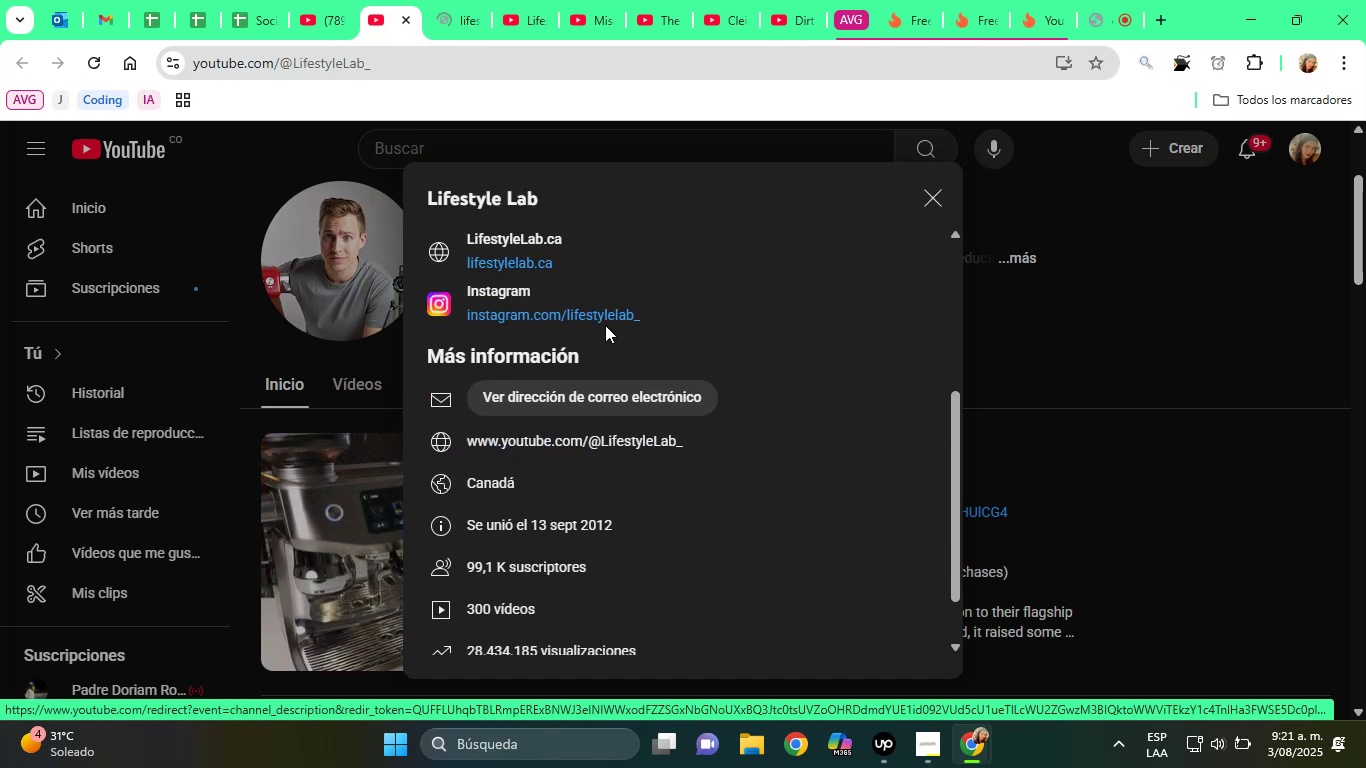 
right_click([588, 321])
 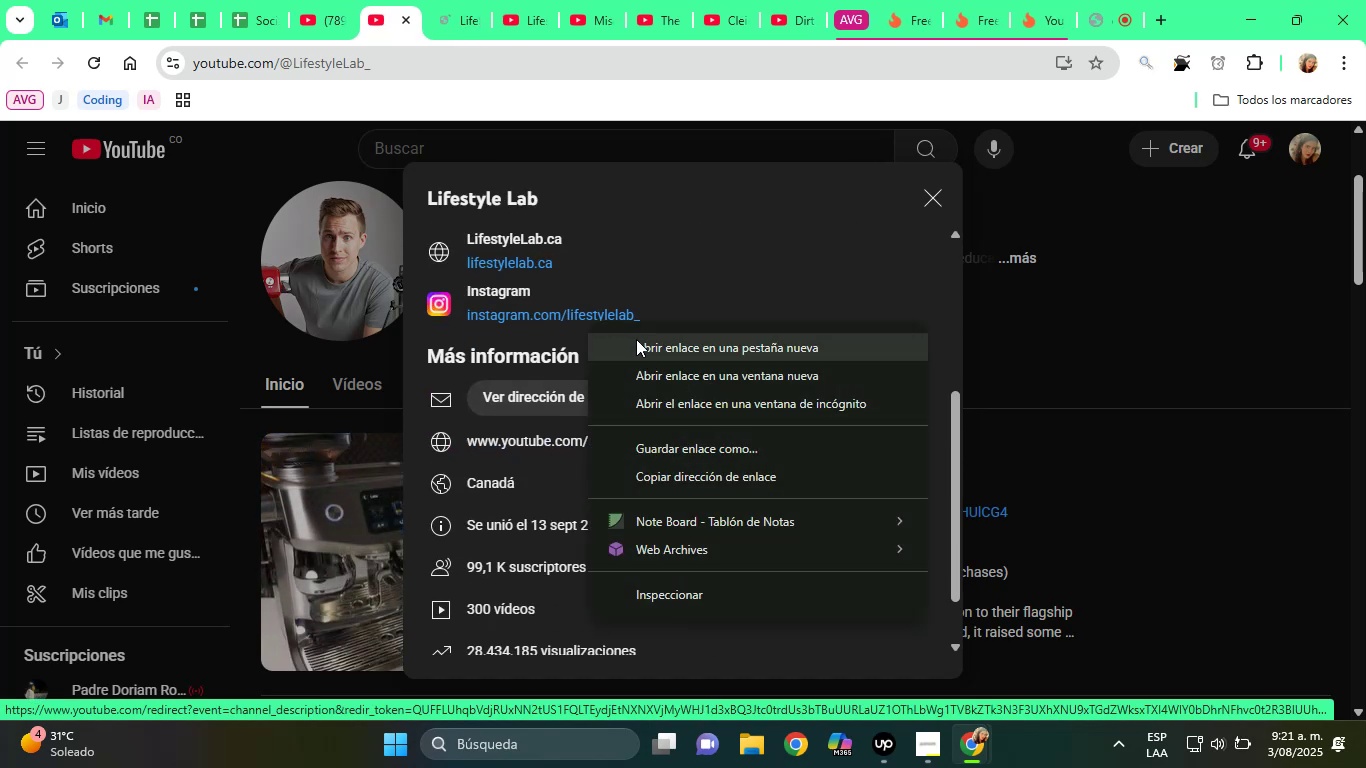 
left_click([636, 339])
 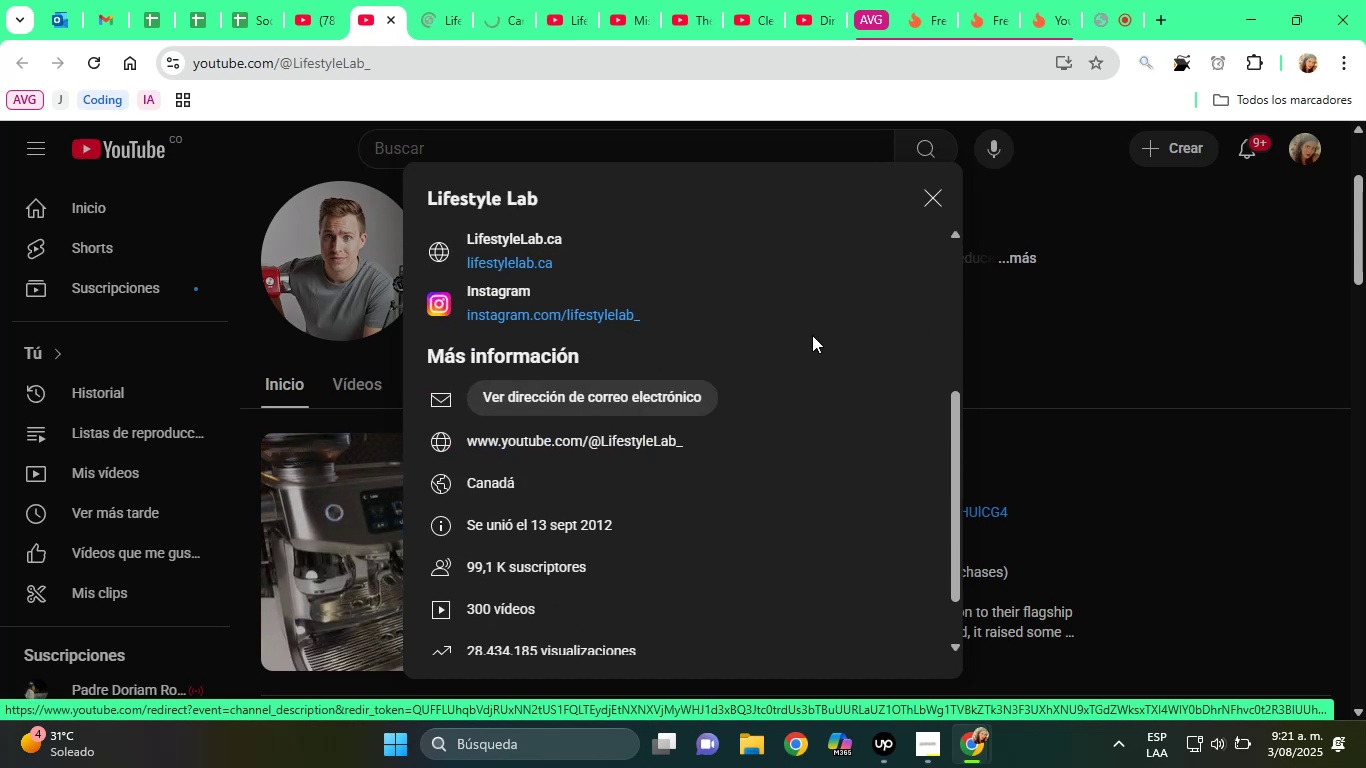 
scroll: coordinate [801, 333], scroll_direction: down, amount: 6.0
 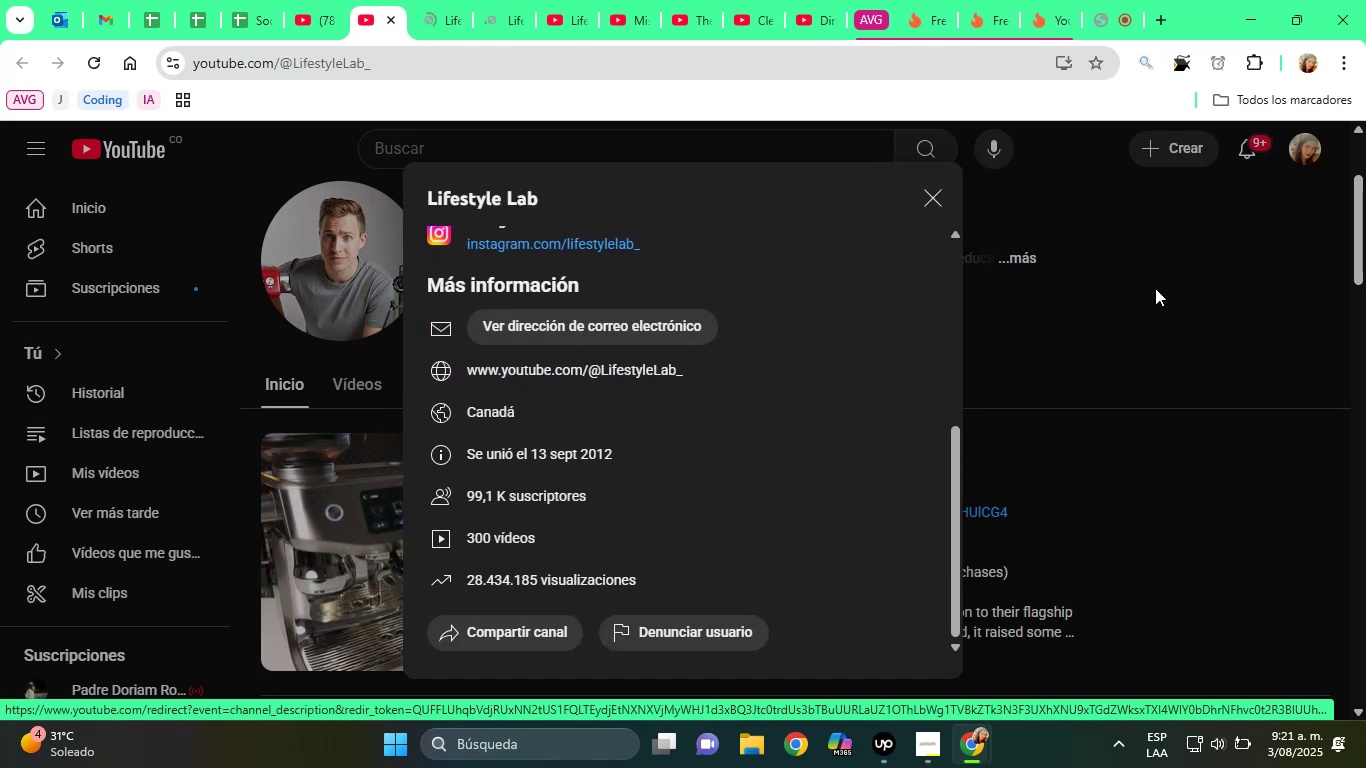 
scroll: coordinate [723, 346], scroll_direction: up, amount: 25.0
 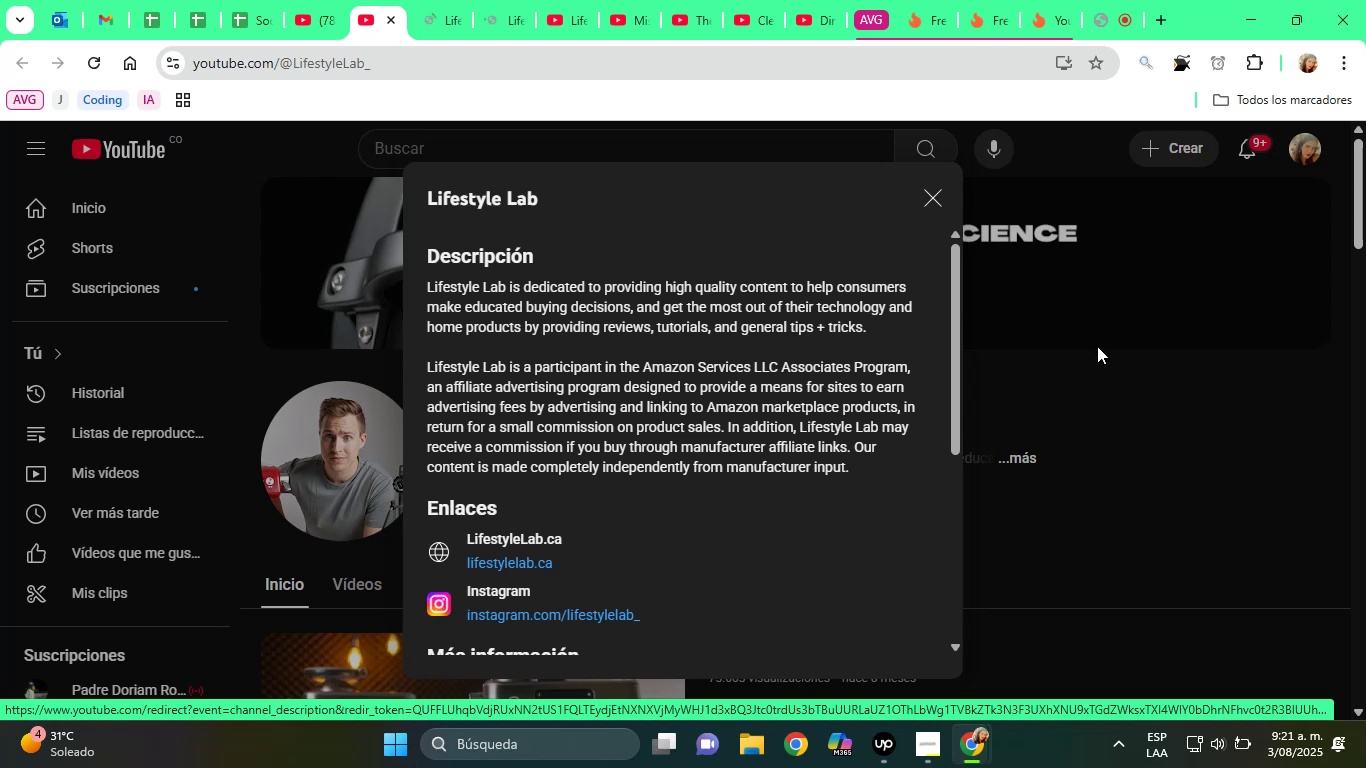 
left_click([1097, 346])
 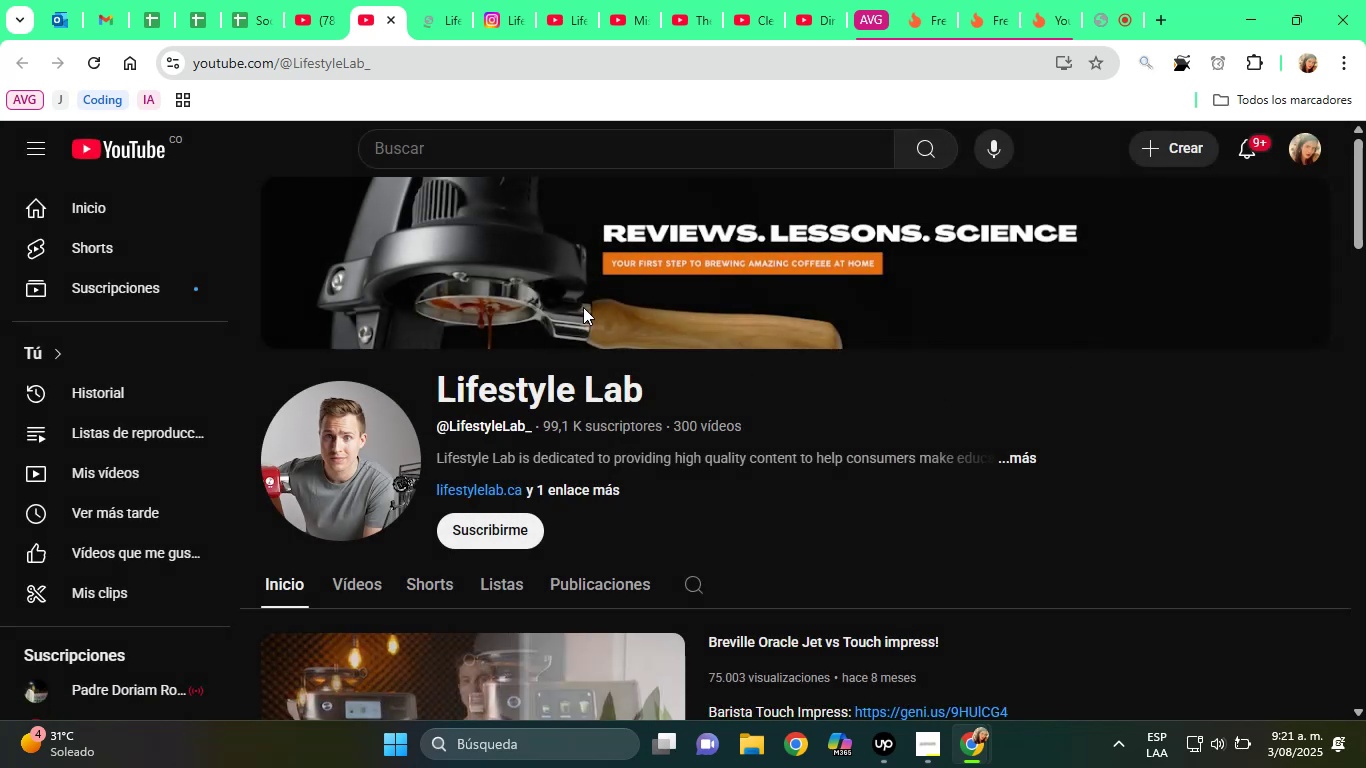 
wait(8.36)
 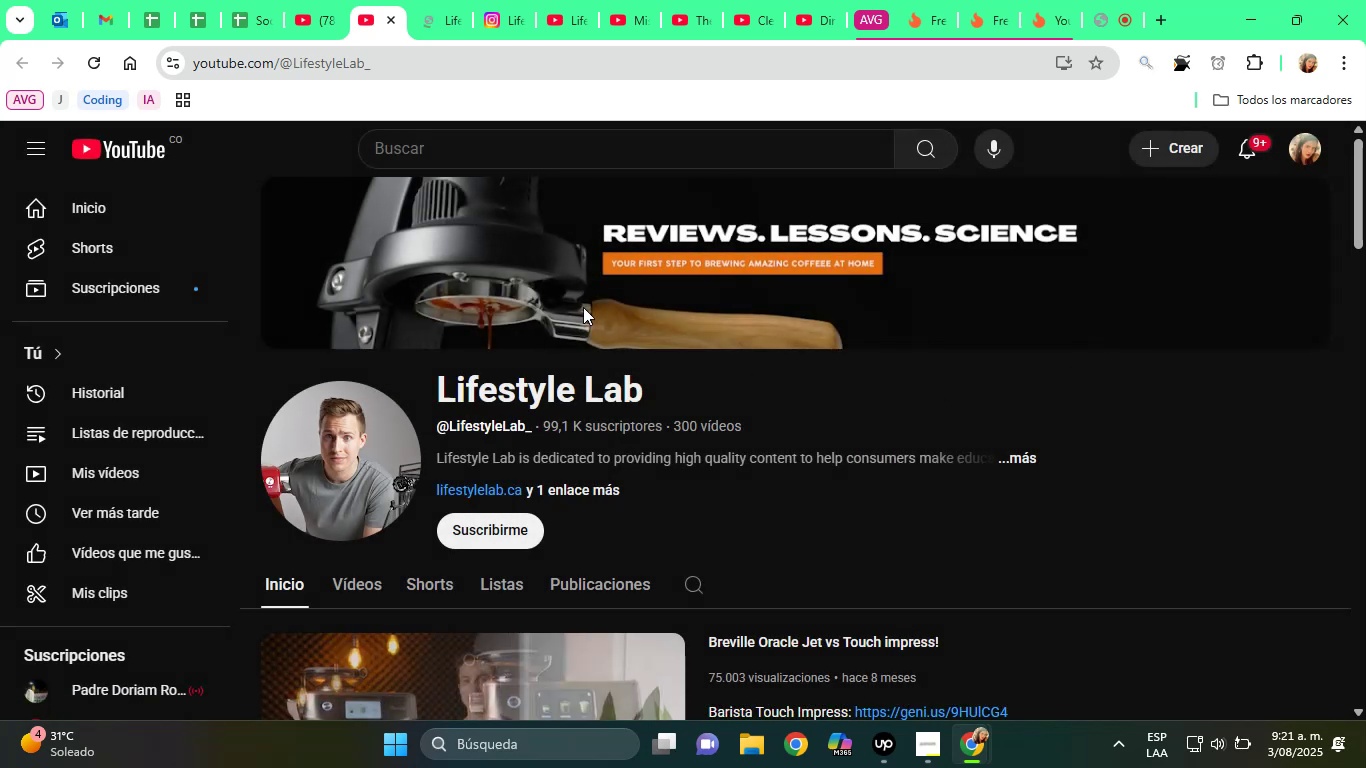 
left_click([428, 0])
 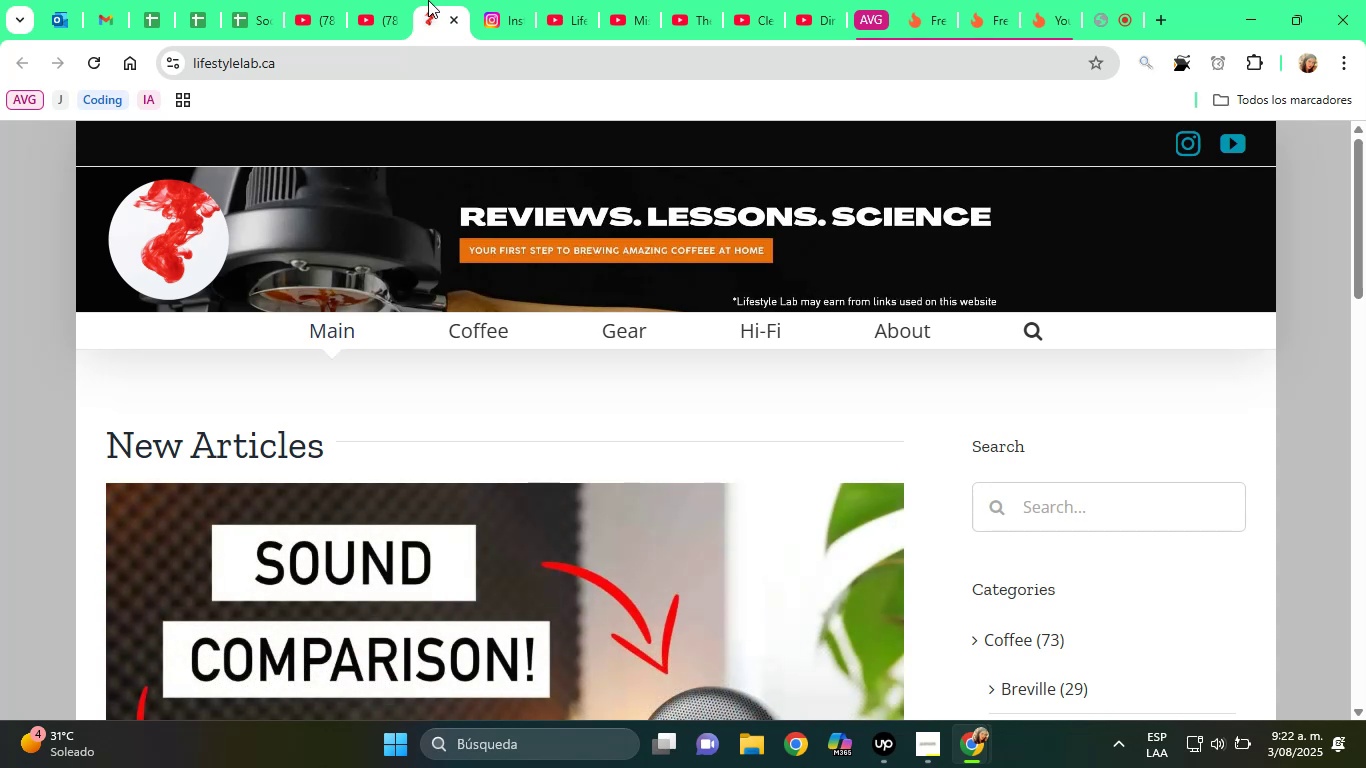 
wait(31.66)
 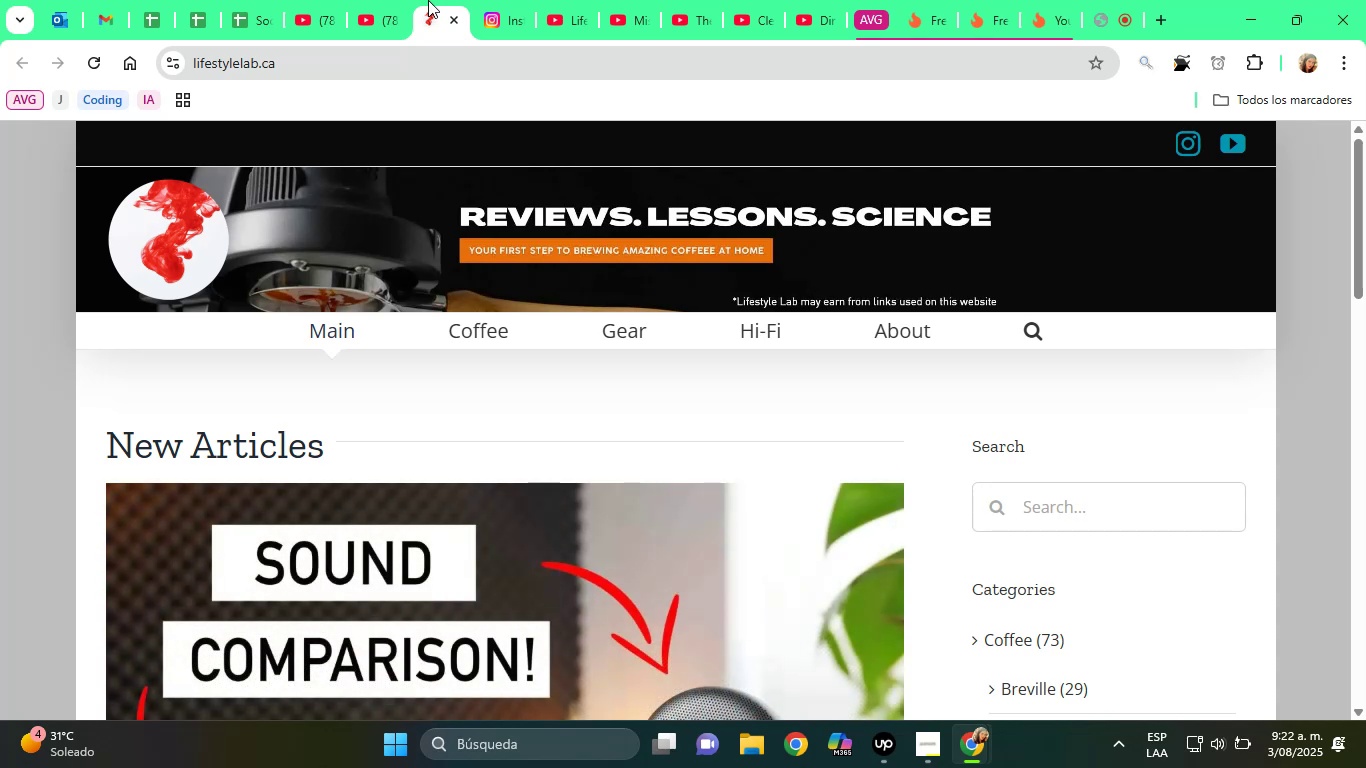 
left_click([506, 0])
 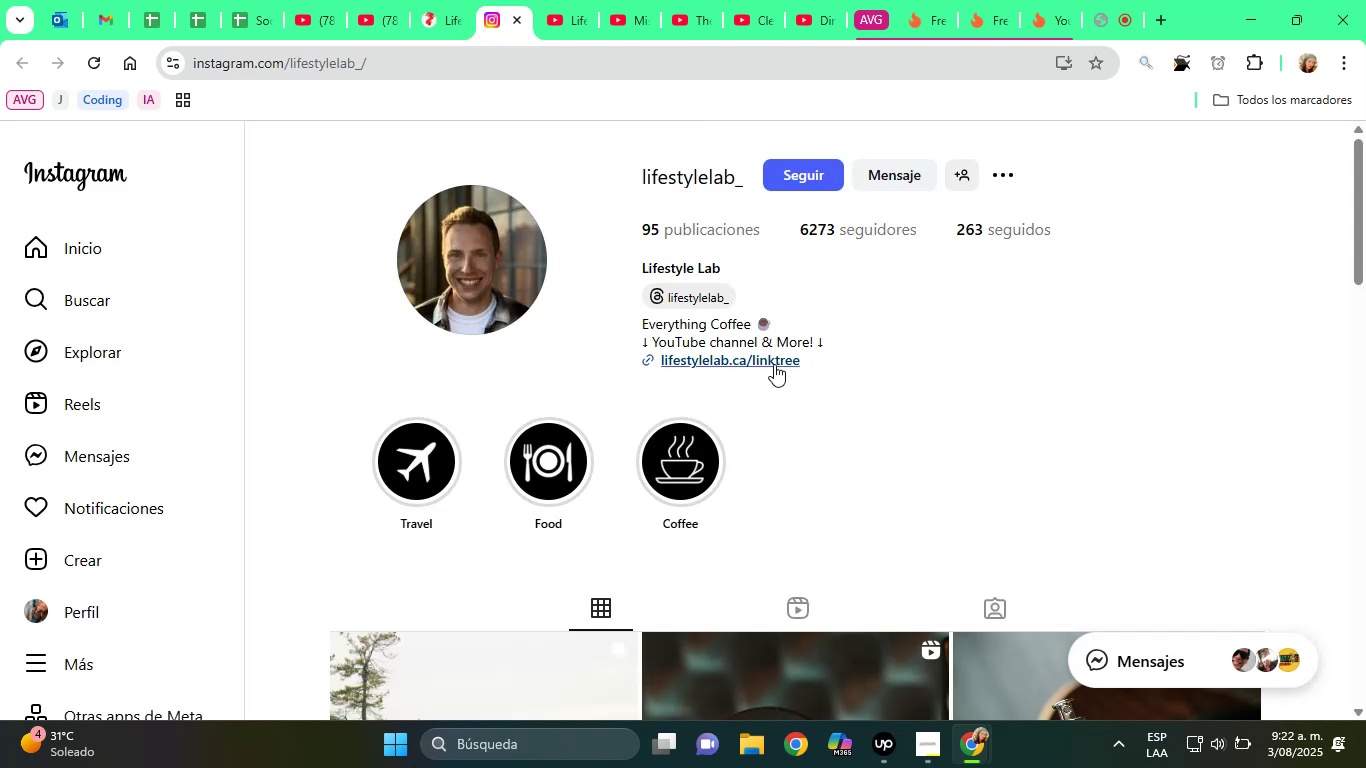 
wait(6.29)
 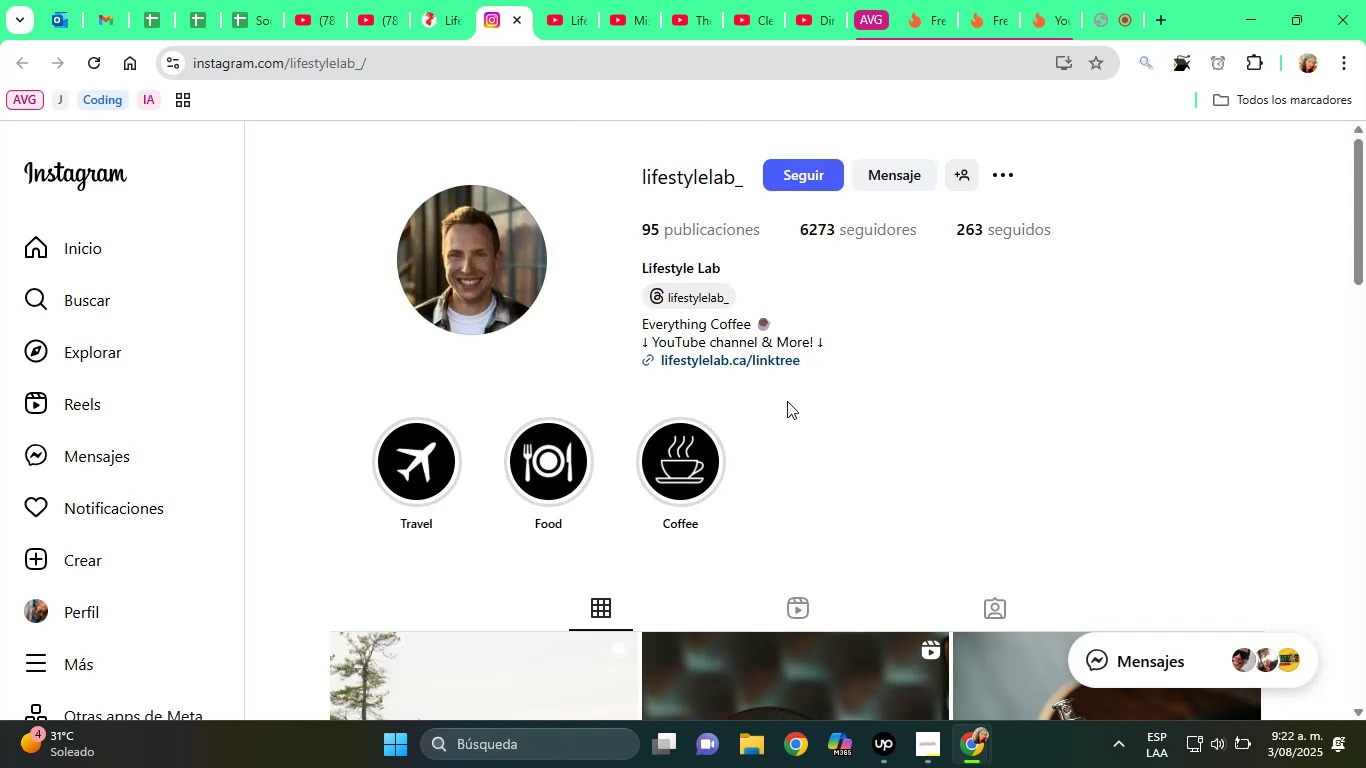 
left_click([762, 359])
 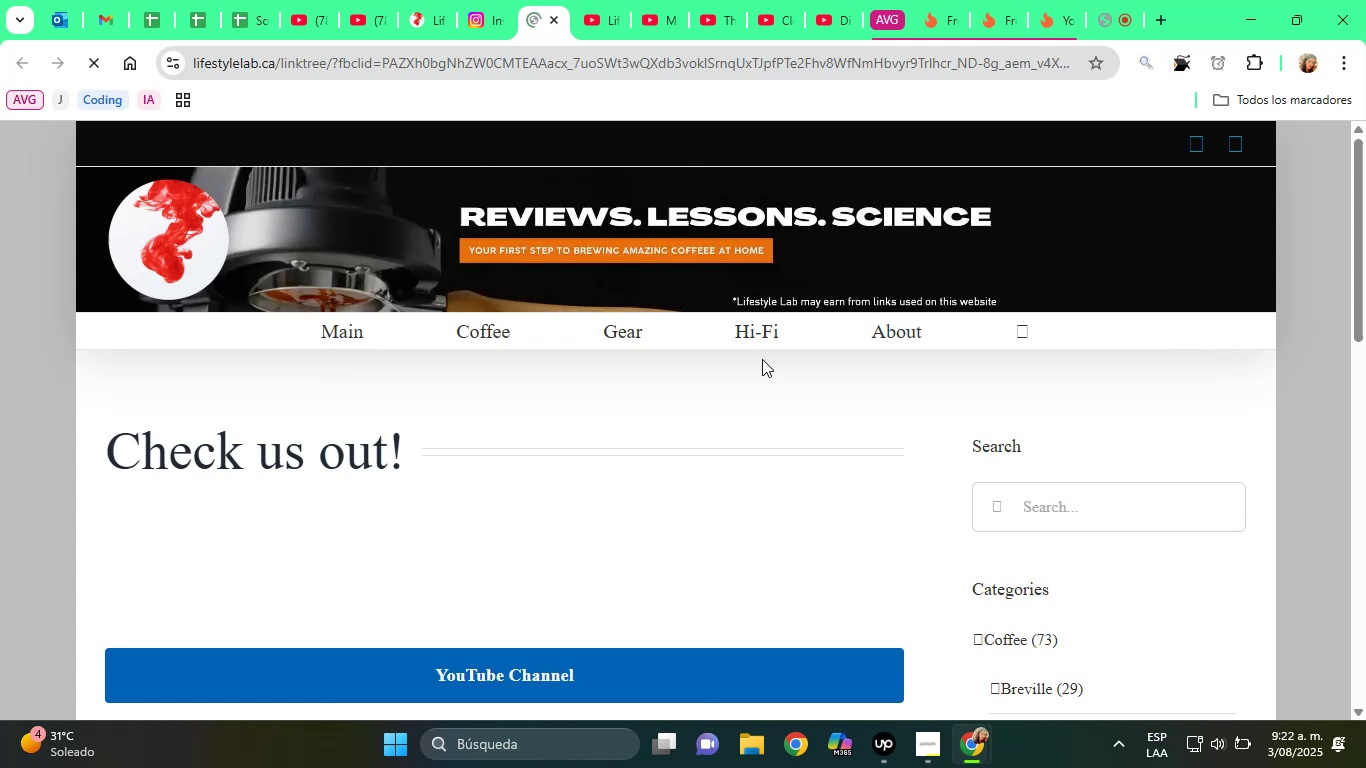 
scroll: coordinate [435, 436], scroll_direction: down, amount: 11.0
 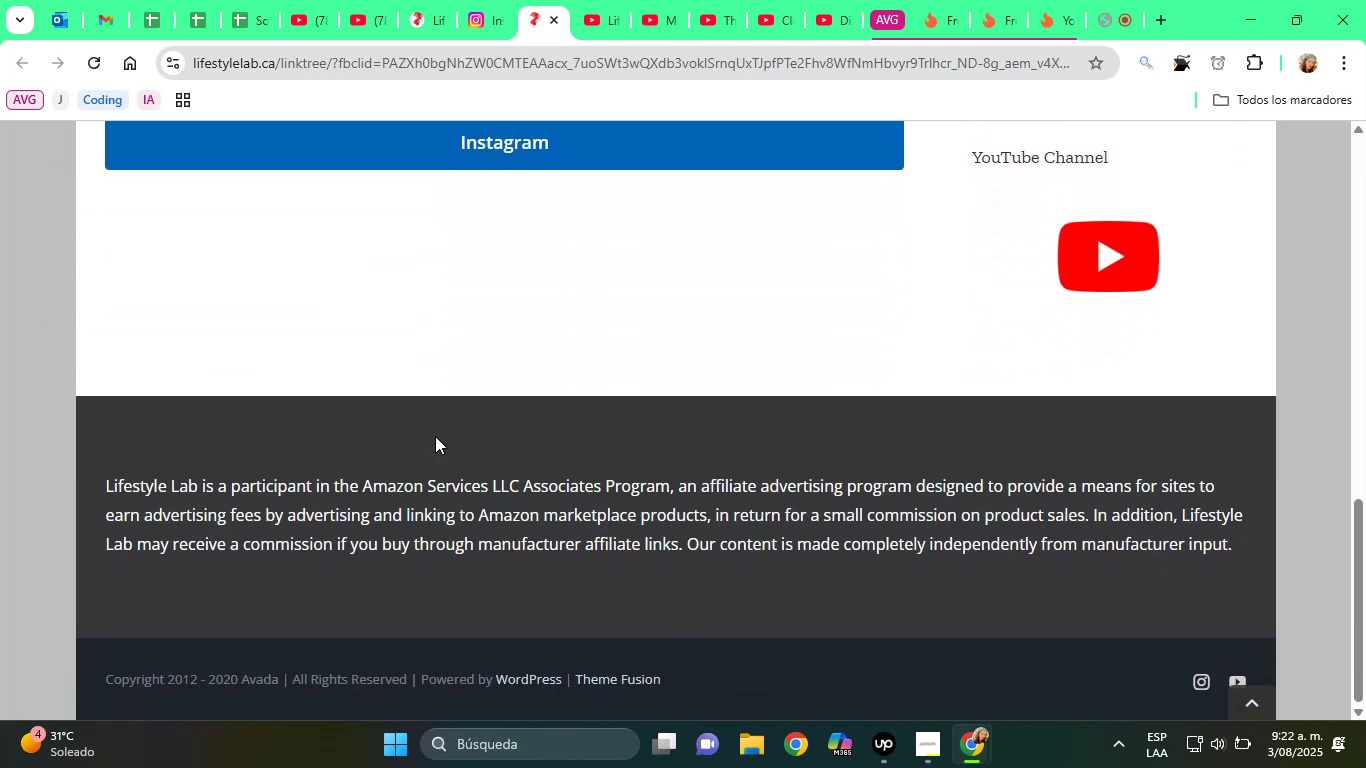 
scroll: coordinate [545, 370], scroll_direction: up, amount: 14.0
 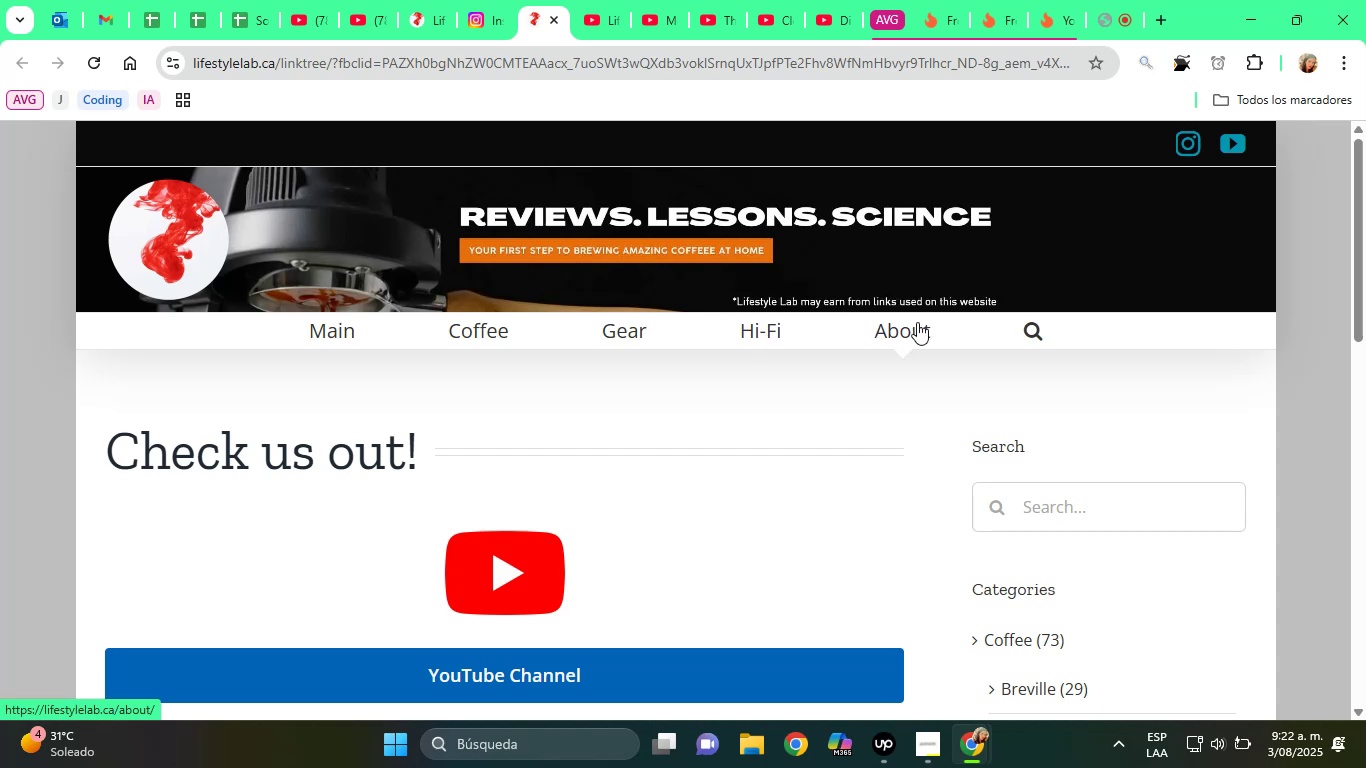 
left_click([917, 322])
 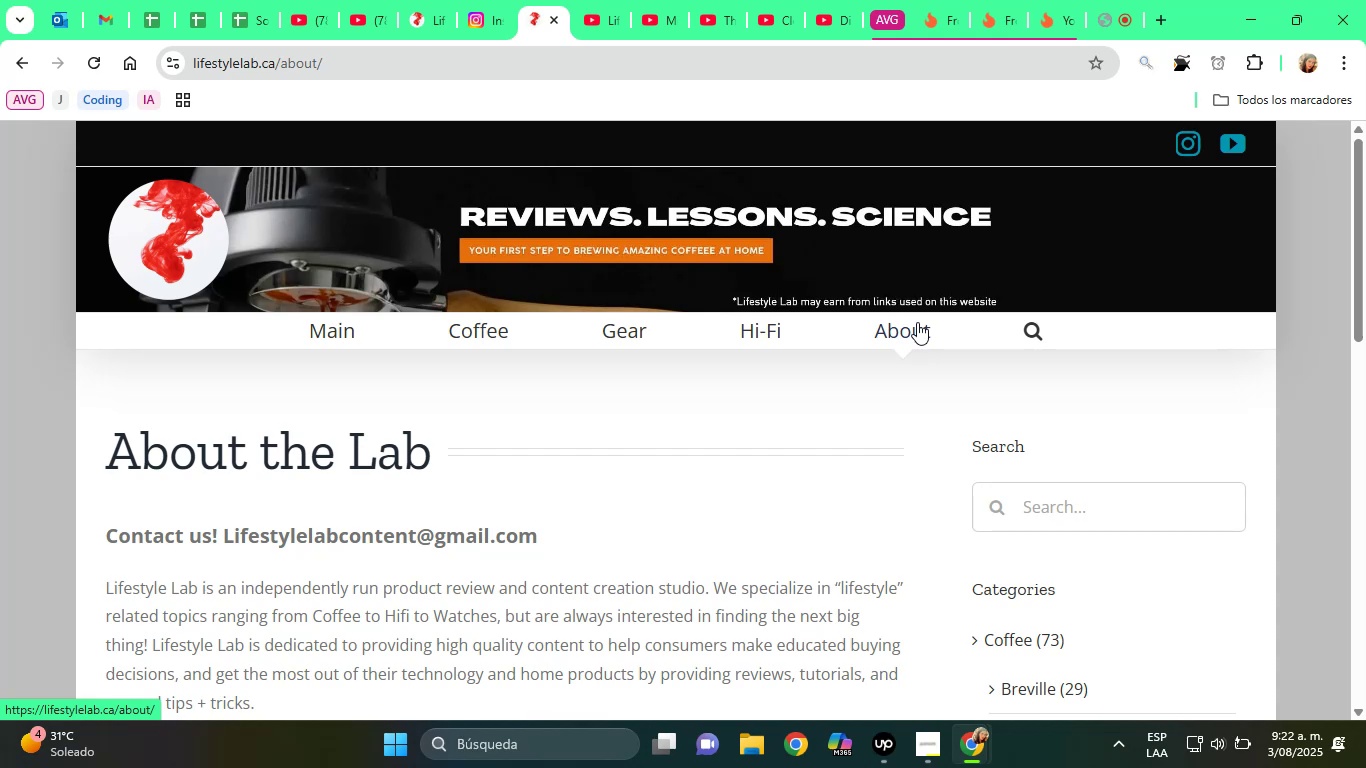 
wait(15.64)
 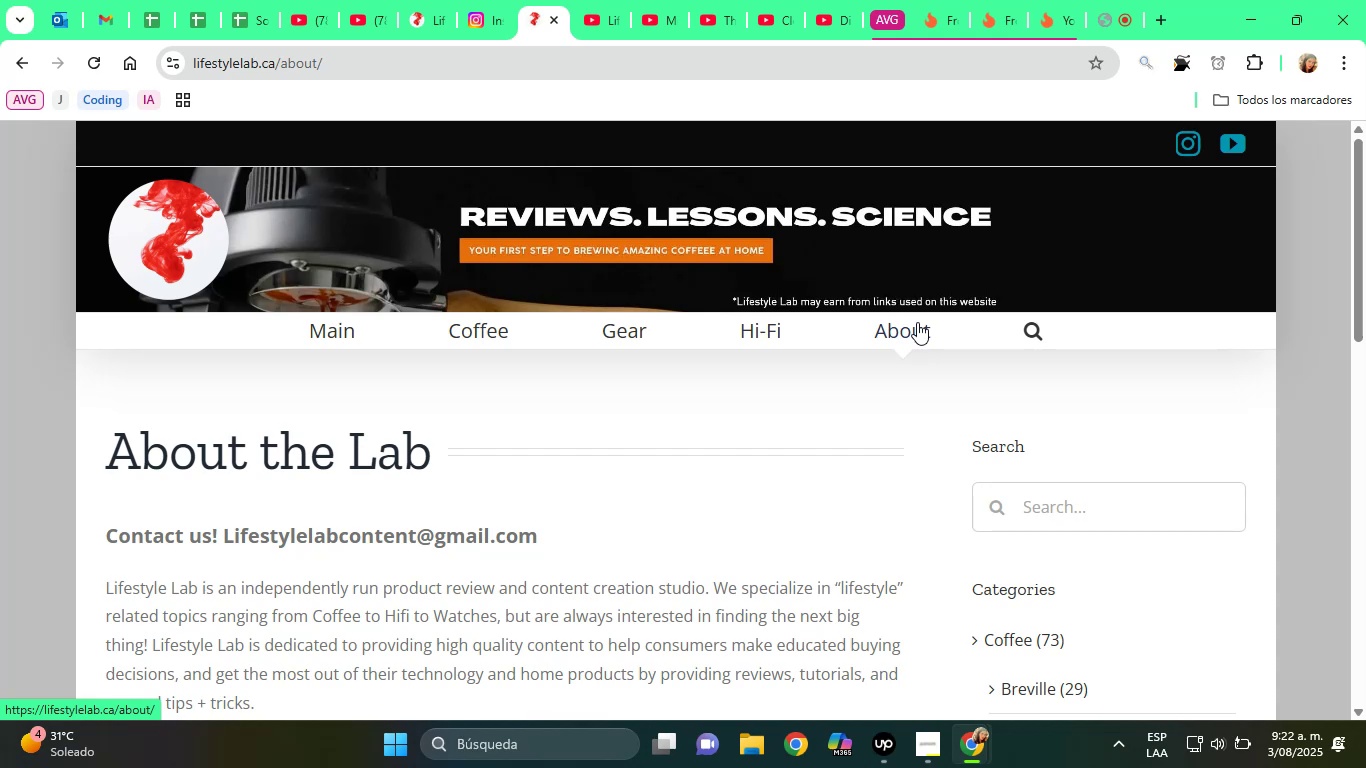 
scroll: coordinate [734, 436], scroll_direction: down, amount: 3.0
 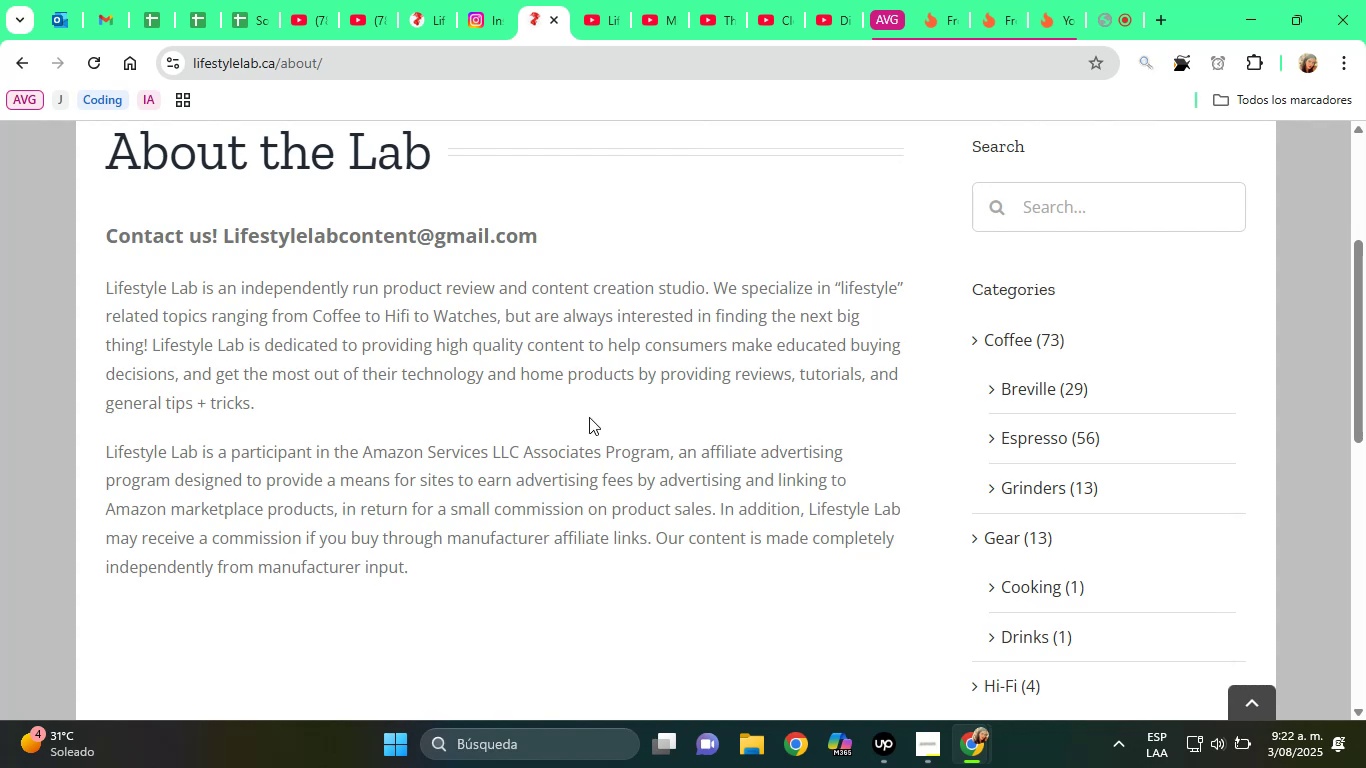 
wait(5.61)
 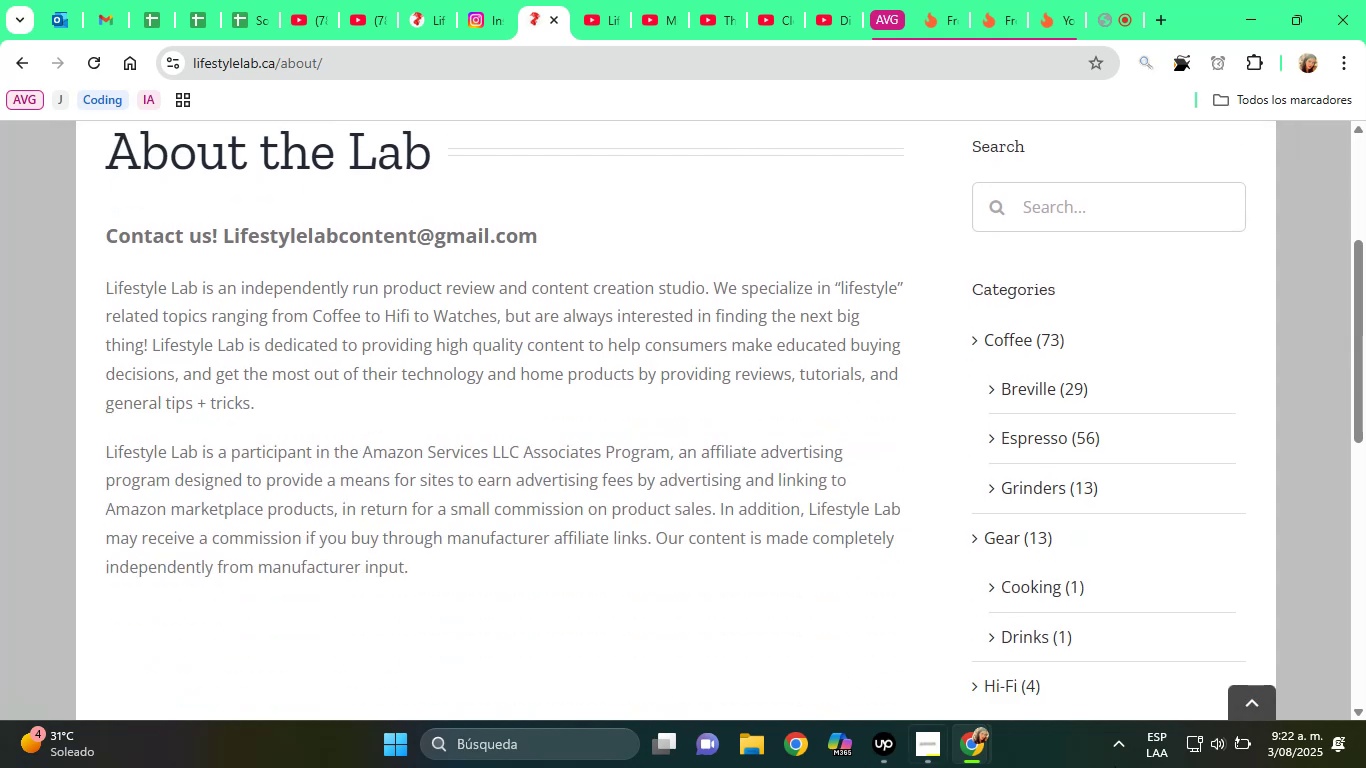 
scroll: coordinate [539, 194], scroll_direction: up, amount: 1.0
 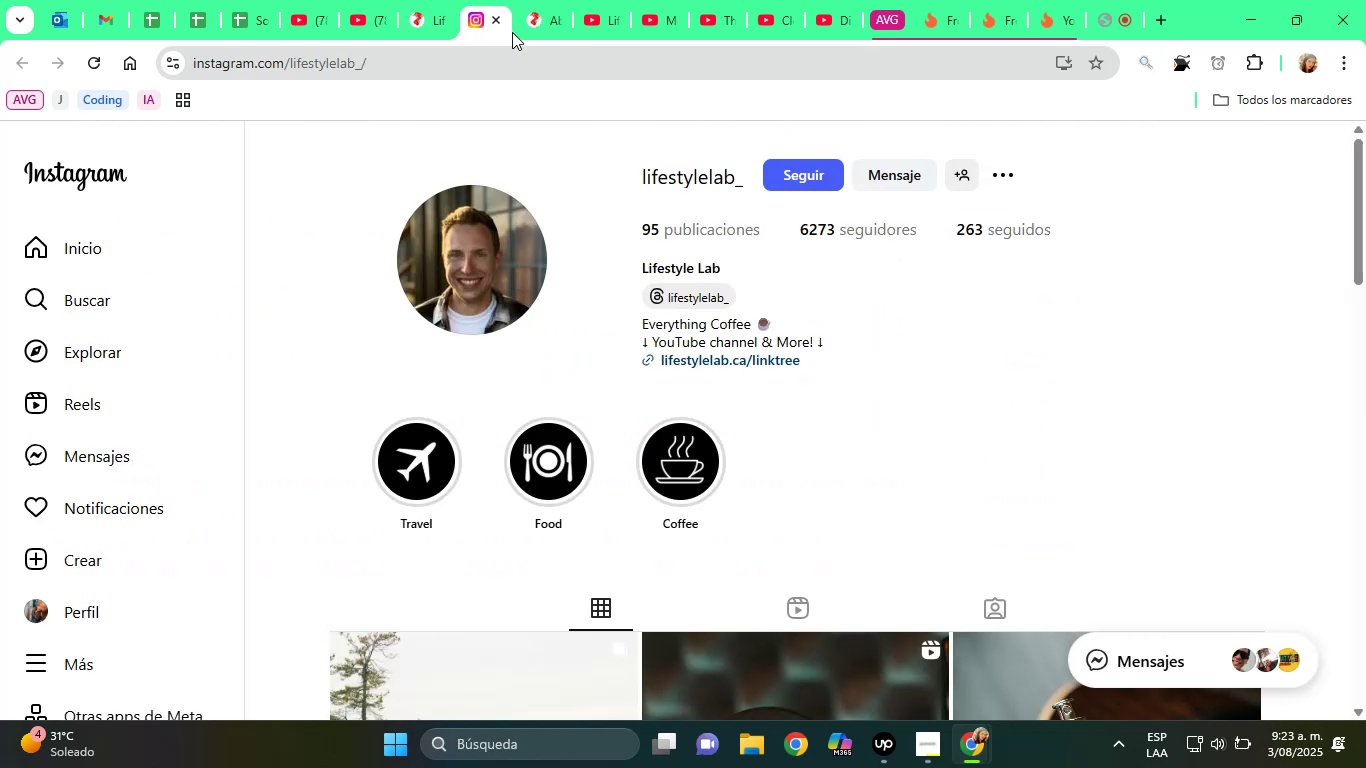 
left_click([495, 24])
 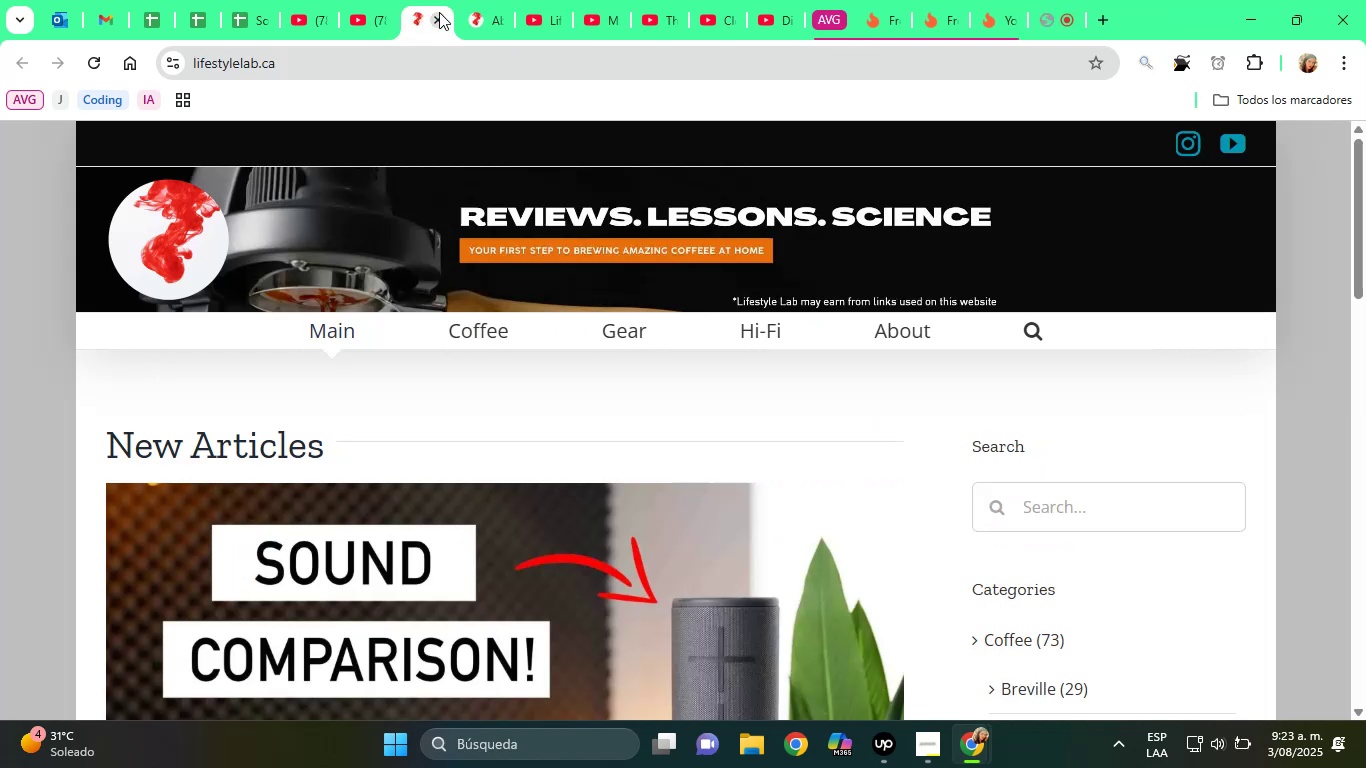 
left_click([439, 17])
 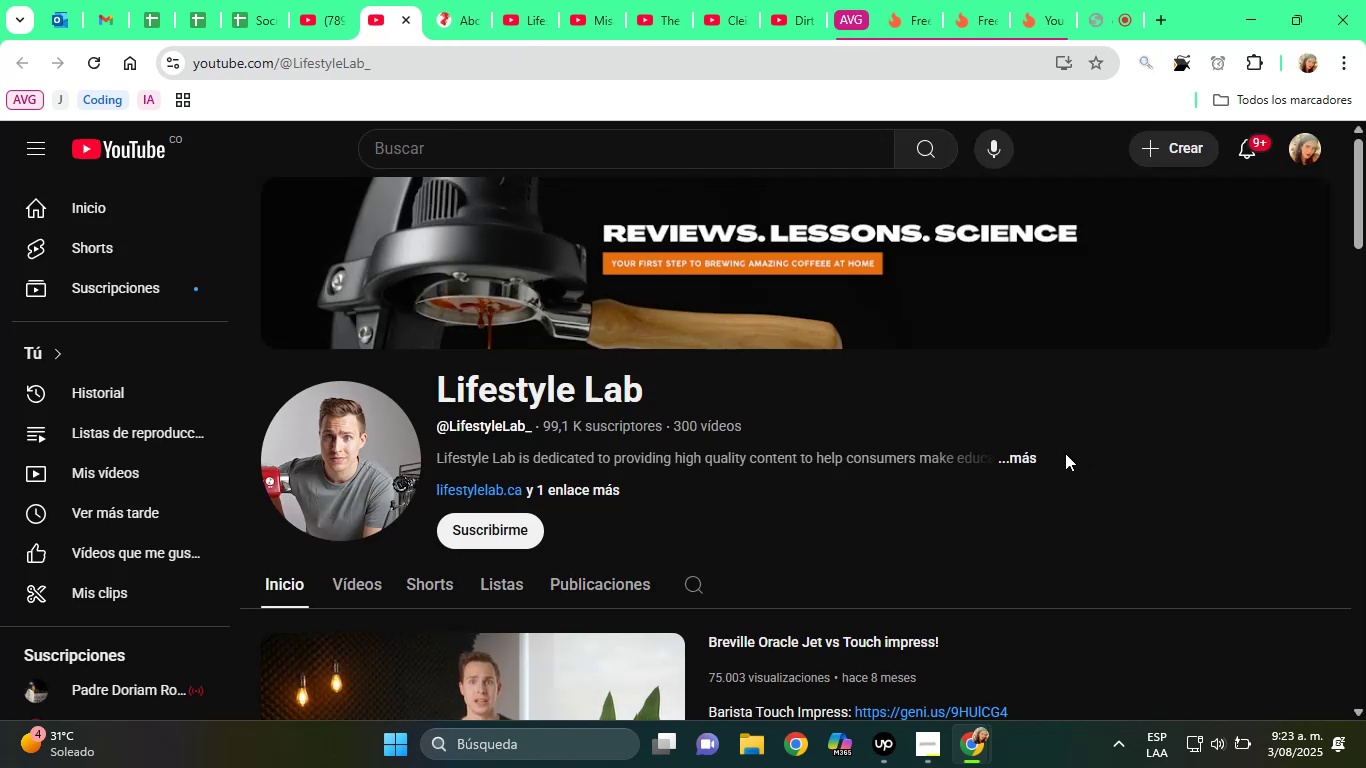 
left_click([1031, 457])
 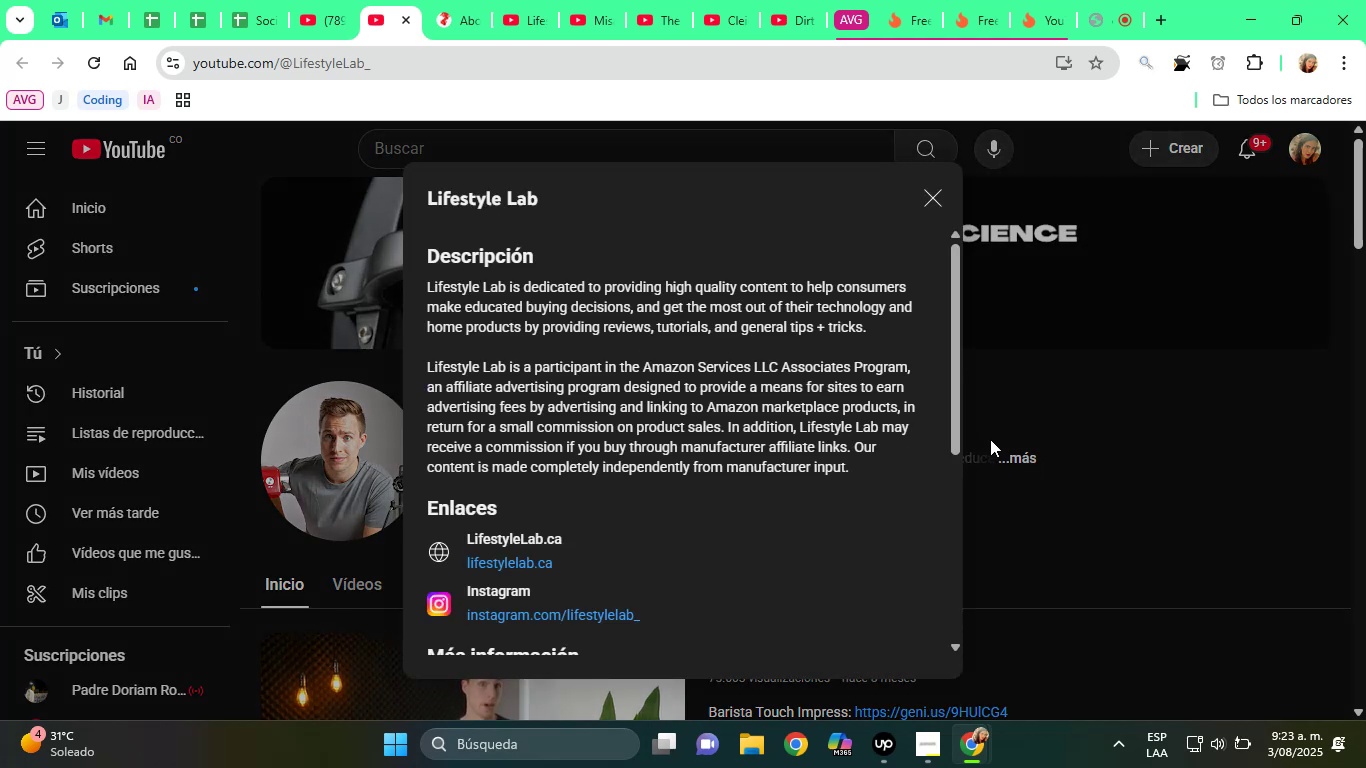 
left_click([1191, 441])
 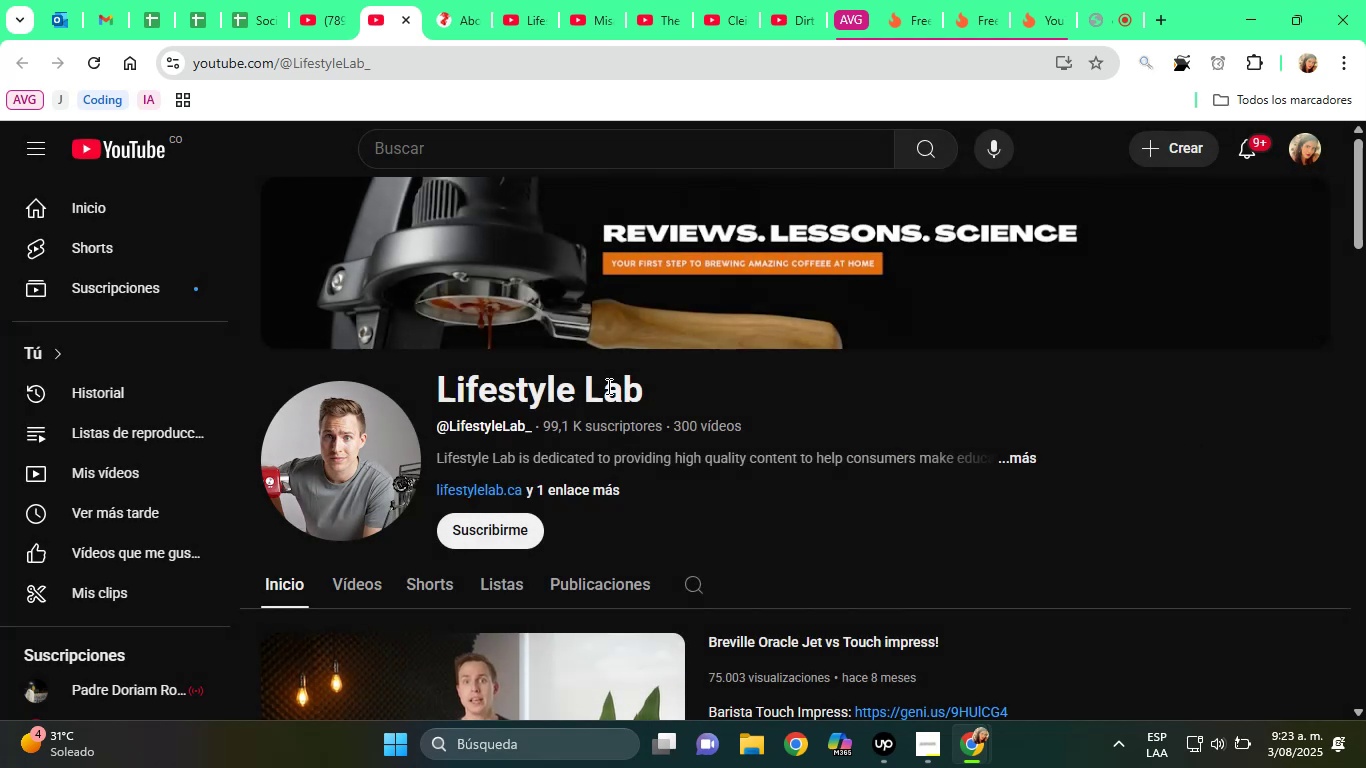 
double_click([607, 386])
 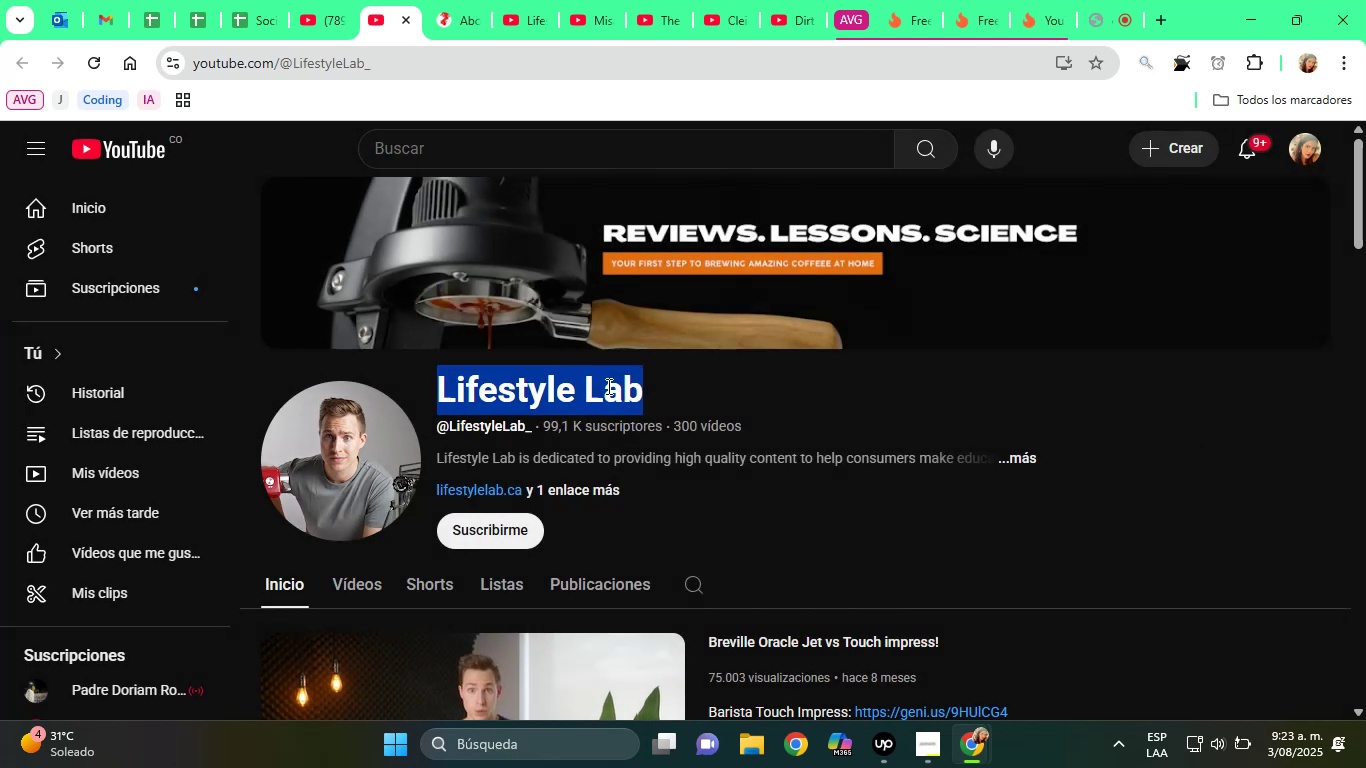 
triple_click([607, 386])
 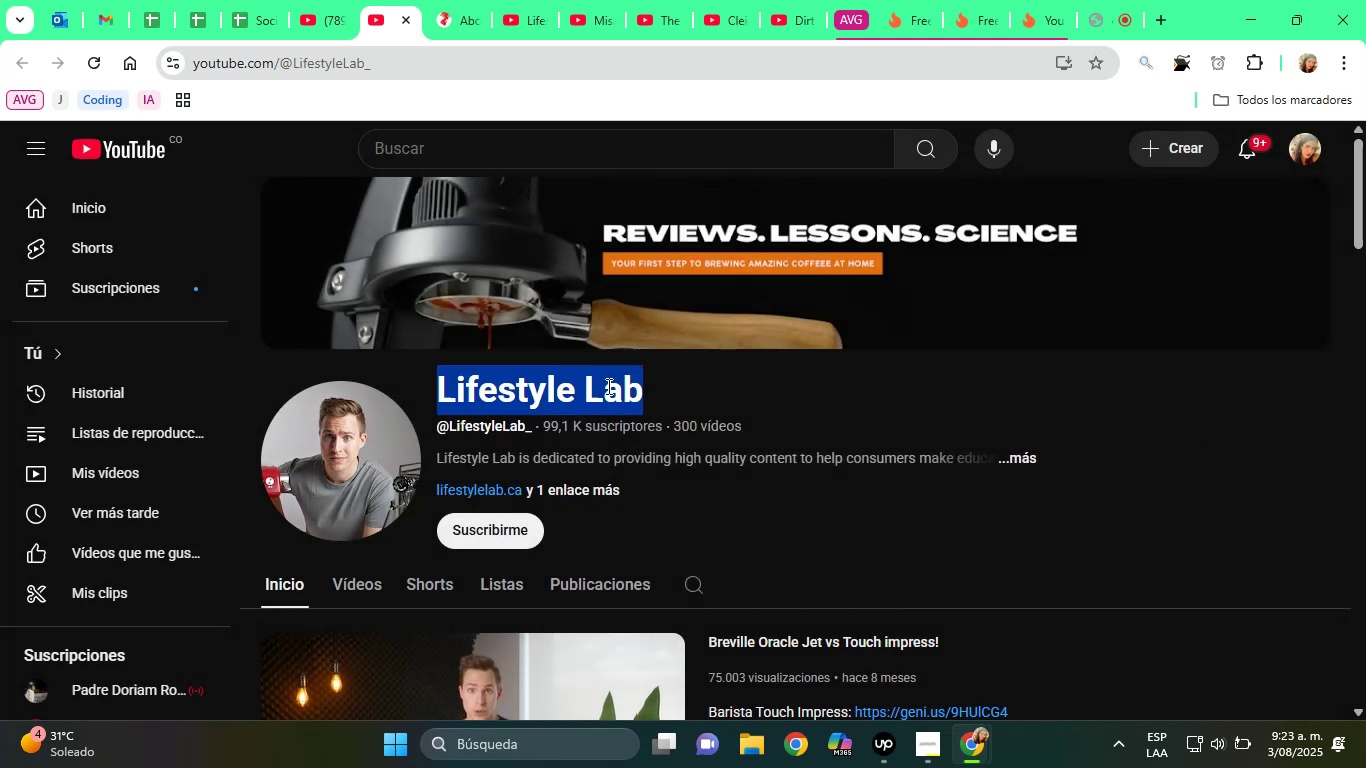 
right_click([607, 386])
 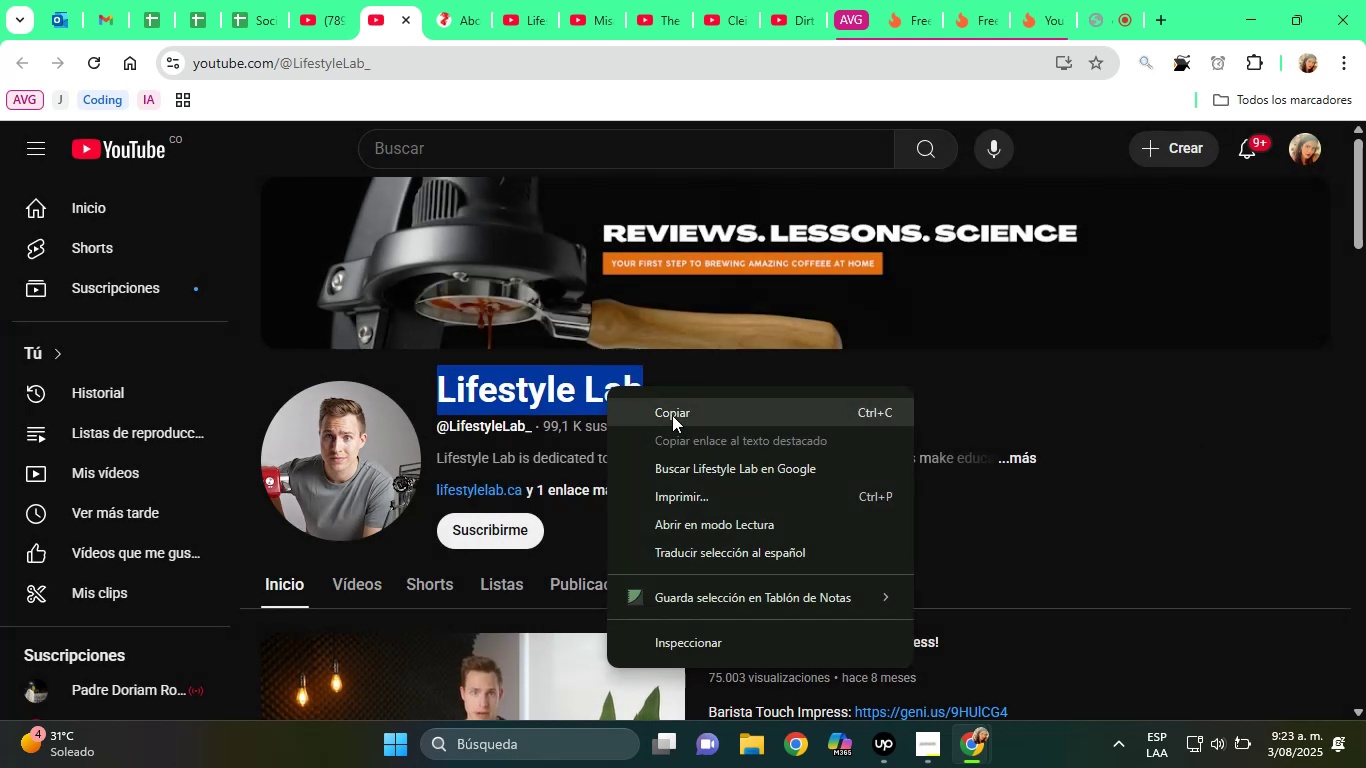 
left_click([672, 415])
 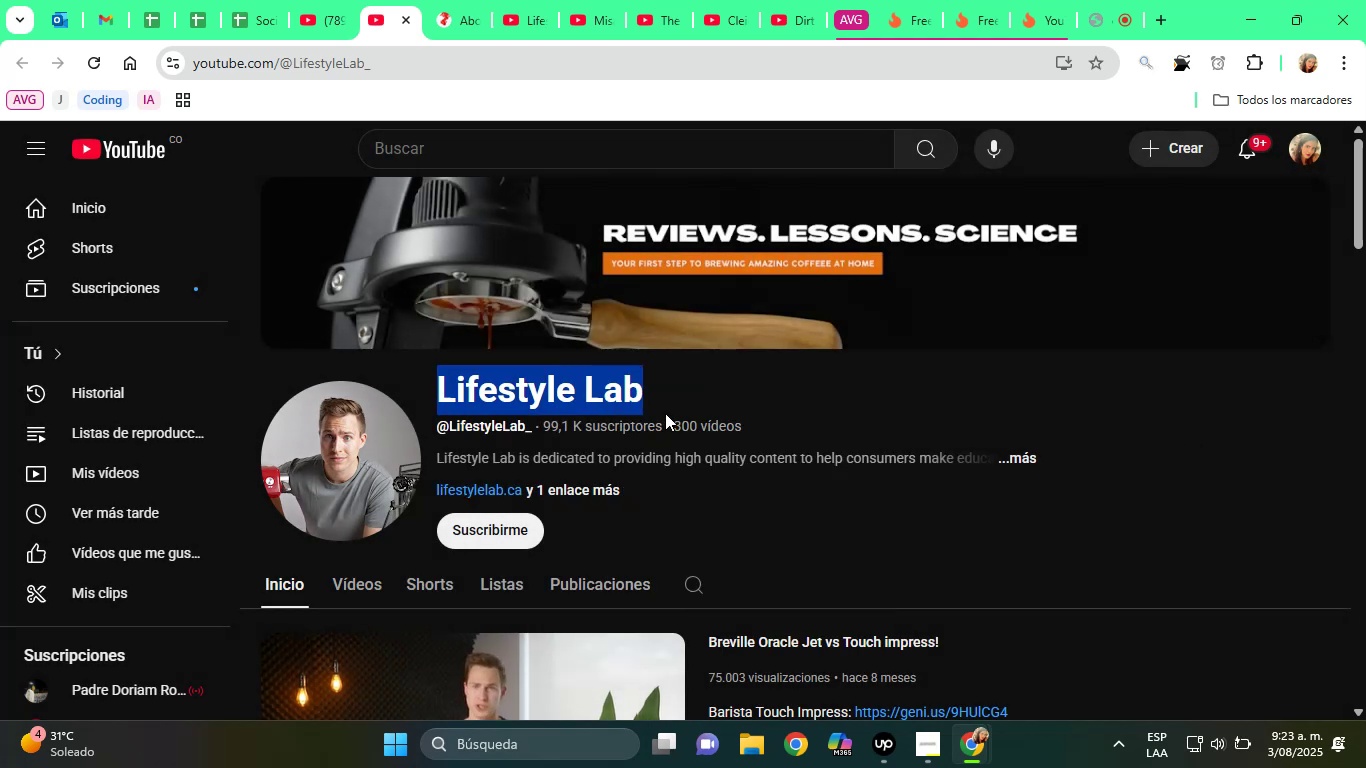 
scroll: coordinate [652, 406], scroll_direction: down, amount: 10.0
 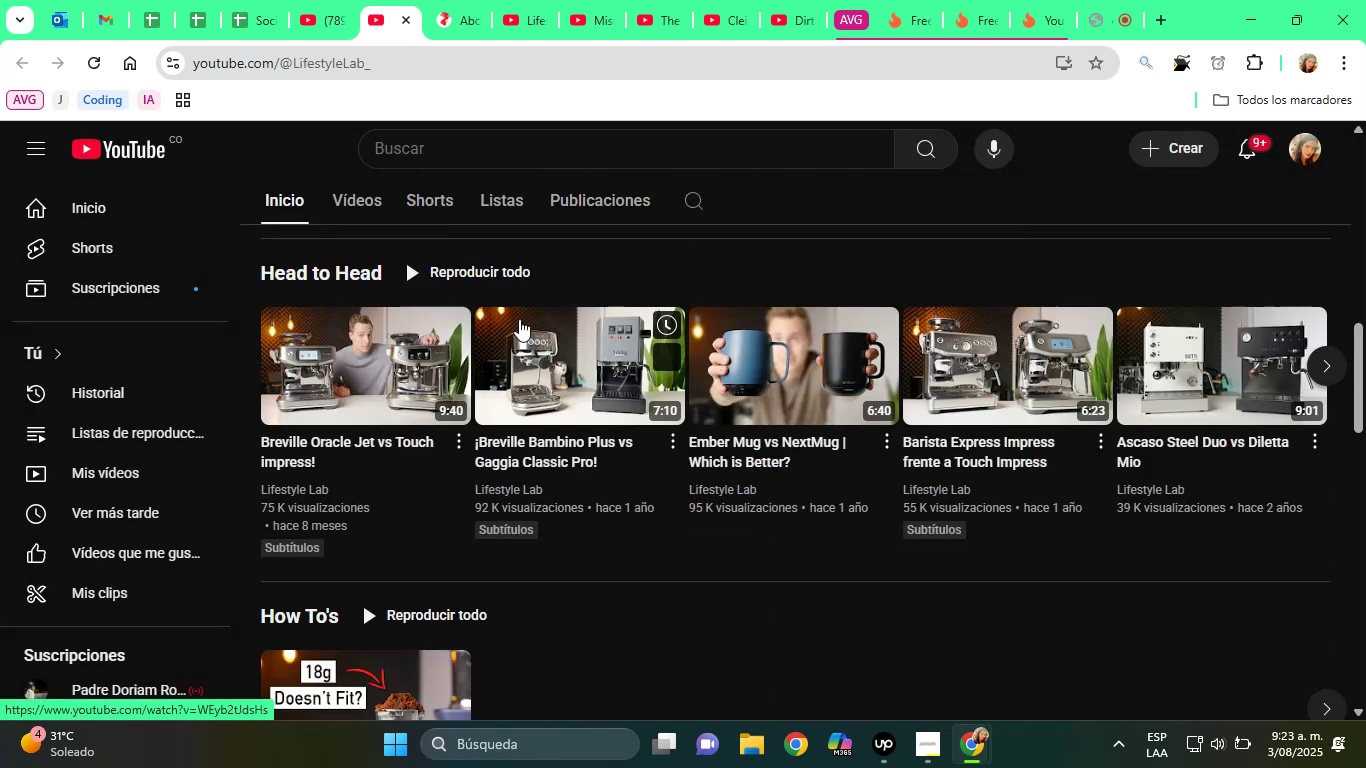 
scroll: coordinate [519, 319], scroll_direction: up, amount: 1.0
 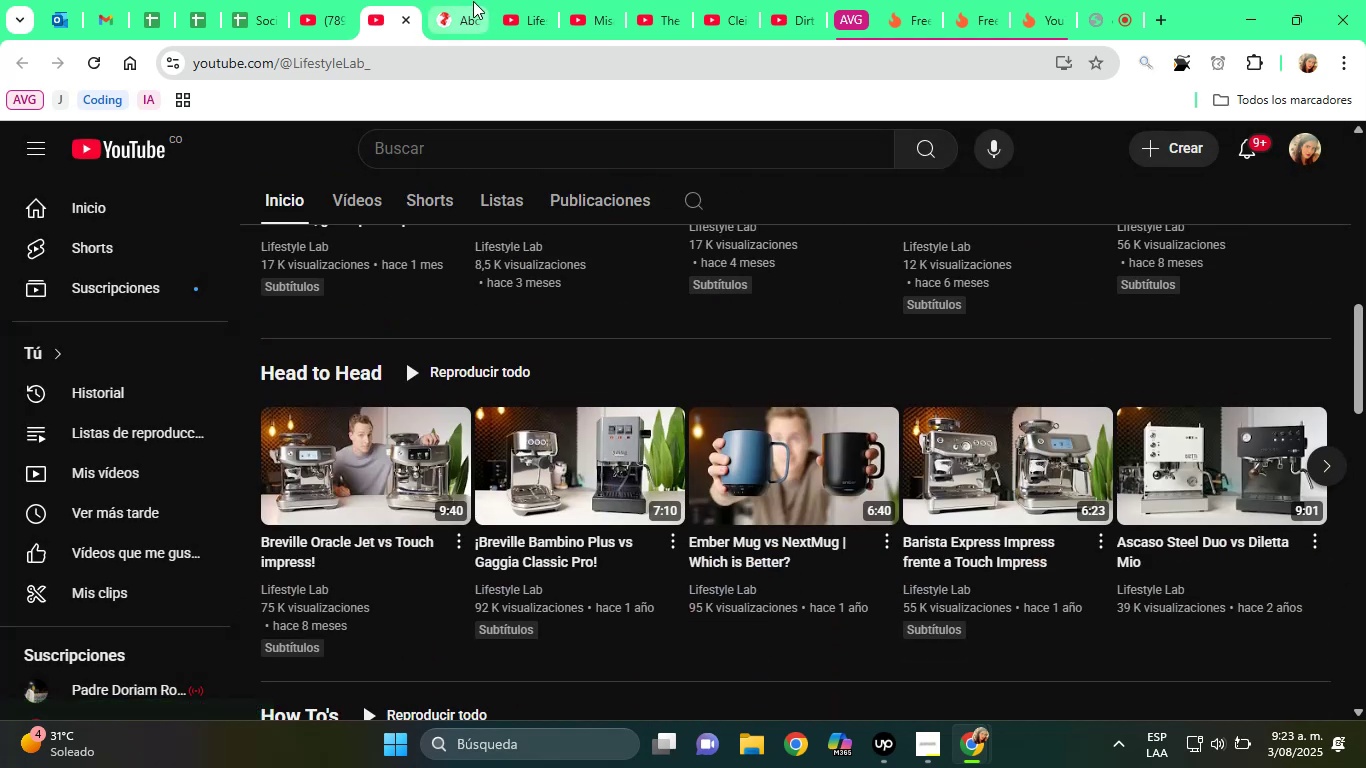 
left_click([474, 0])
 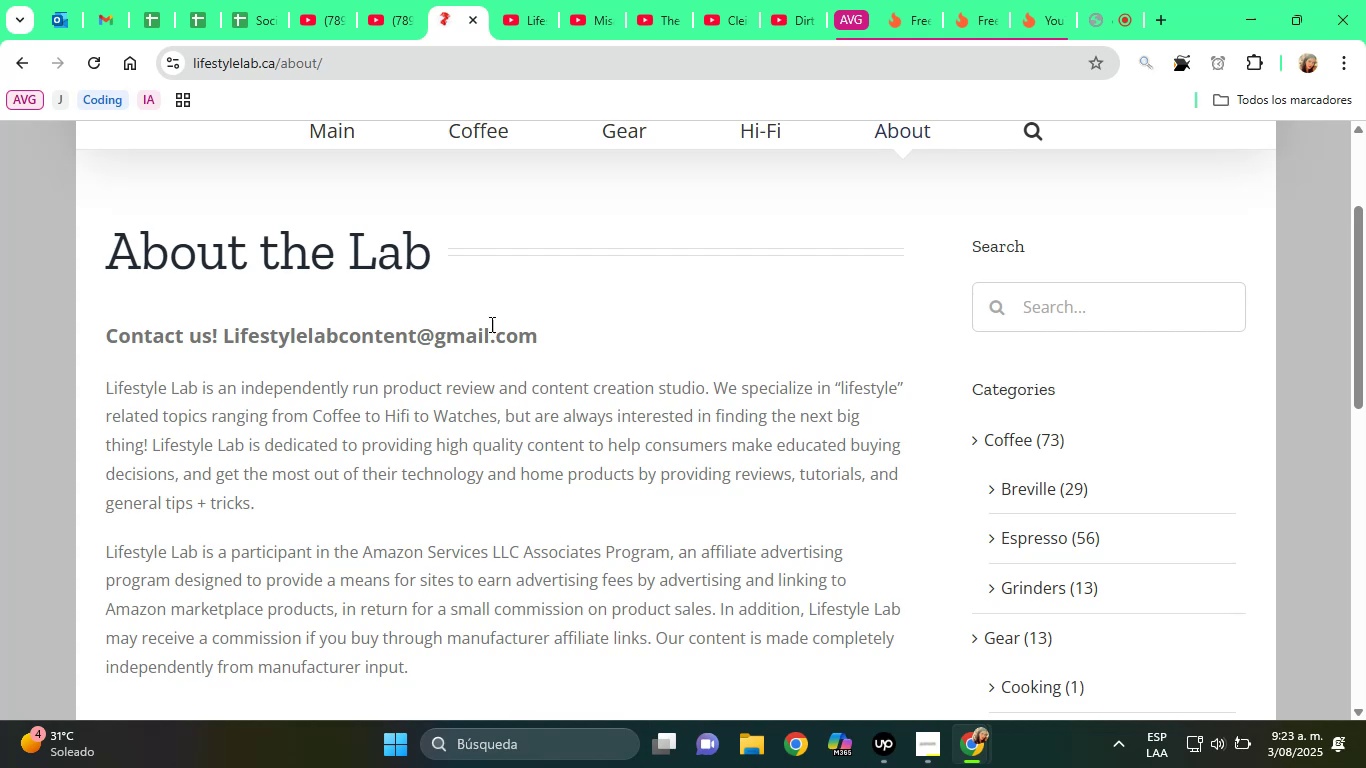 
scroll: coordinate [496, 330], scroll_direction: down, amount: 7.0
 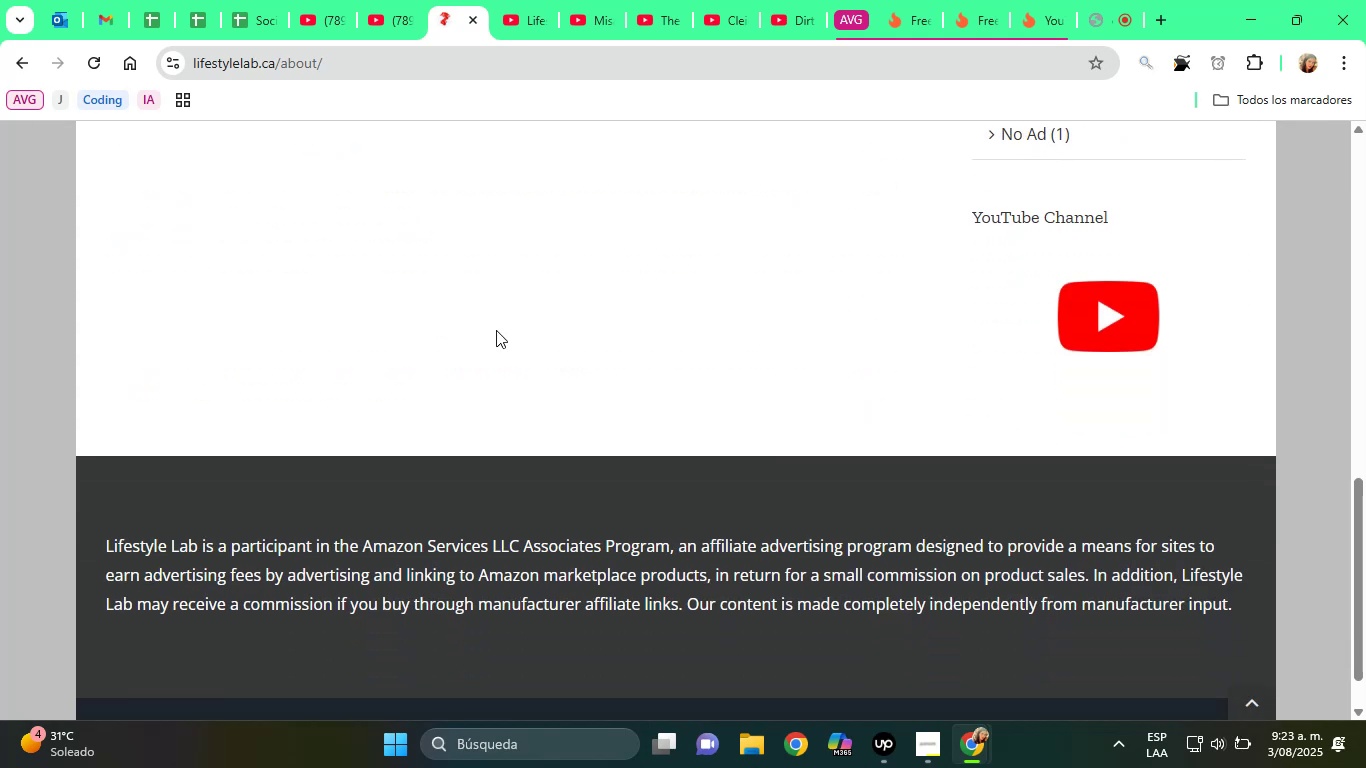 
scroll: coordinate [496, 330], scroll_direction: up, amount: 8.0
 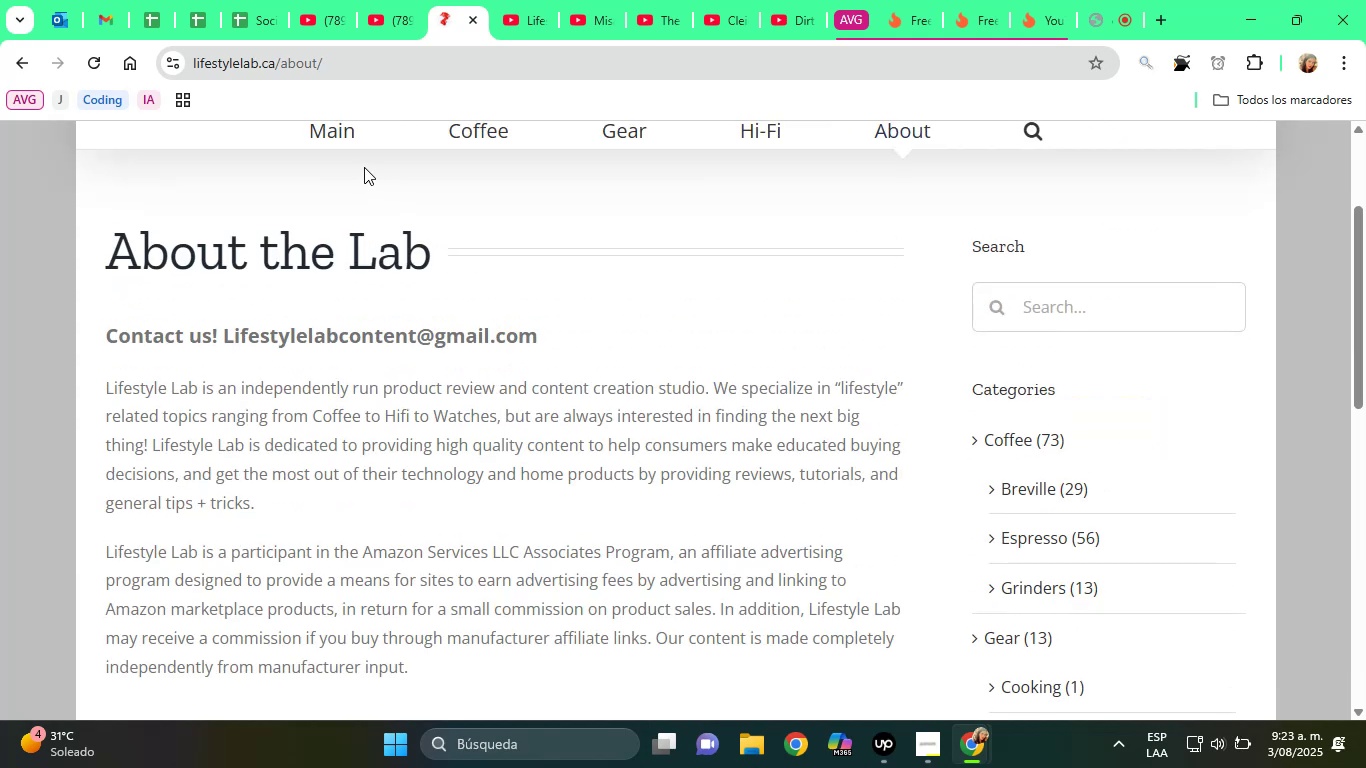 
left_click([263, 0])
 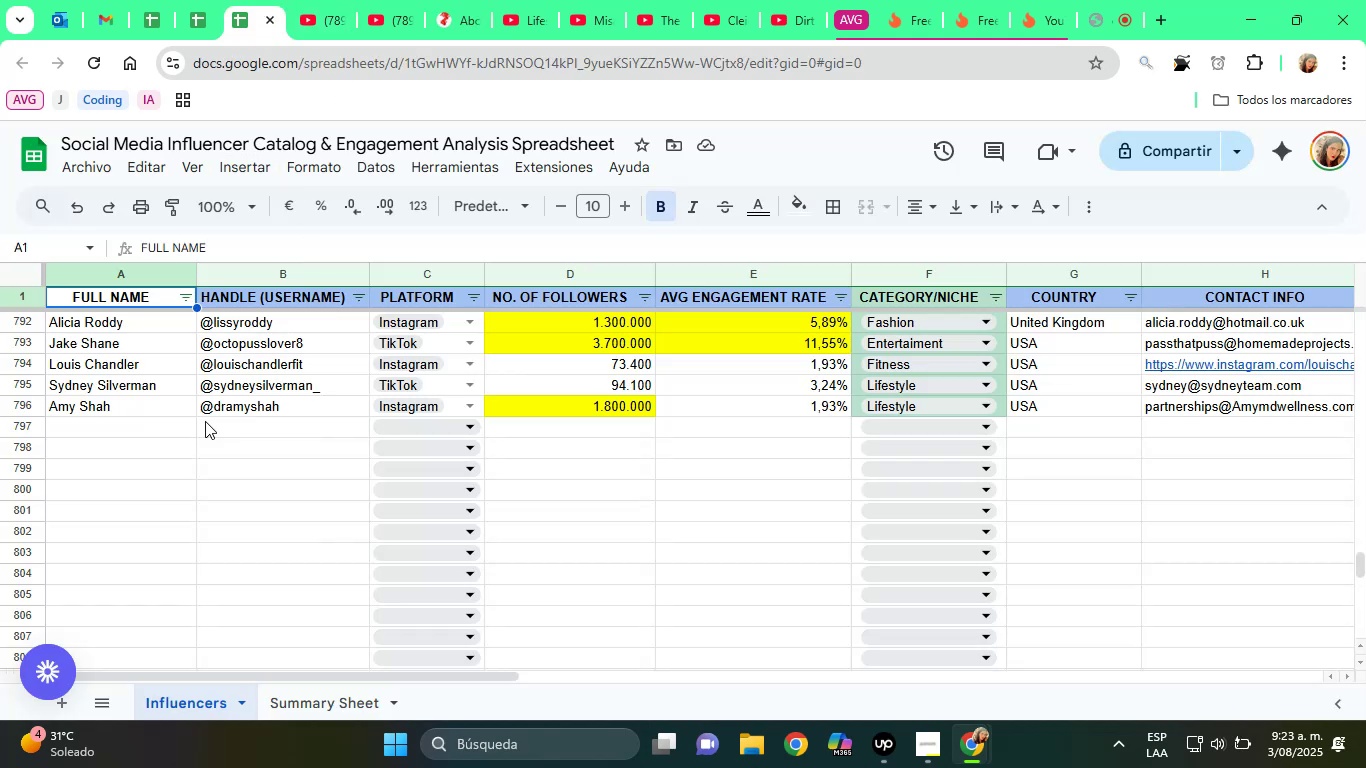 
left_click([156, 422])
 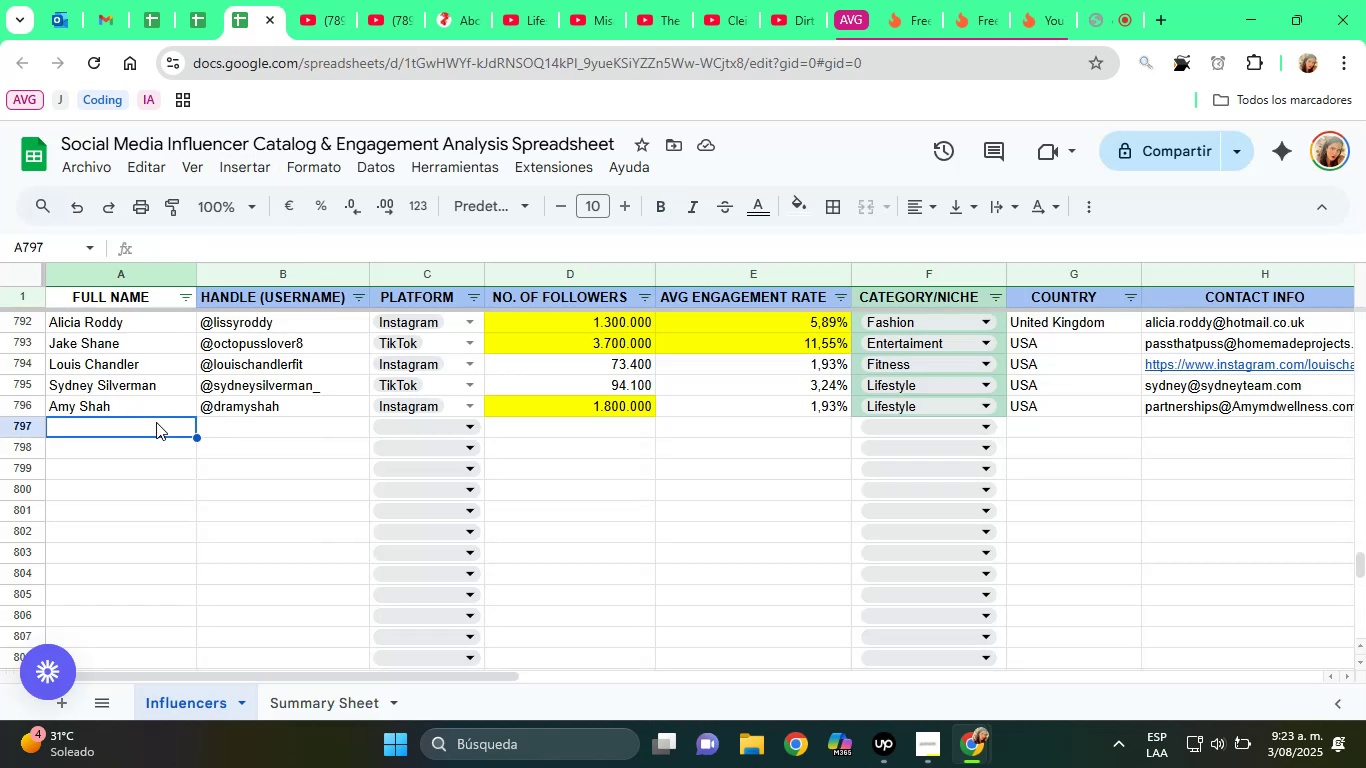 
key(ArrowDown)
 